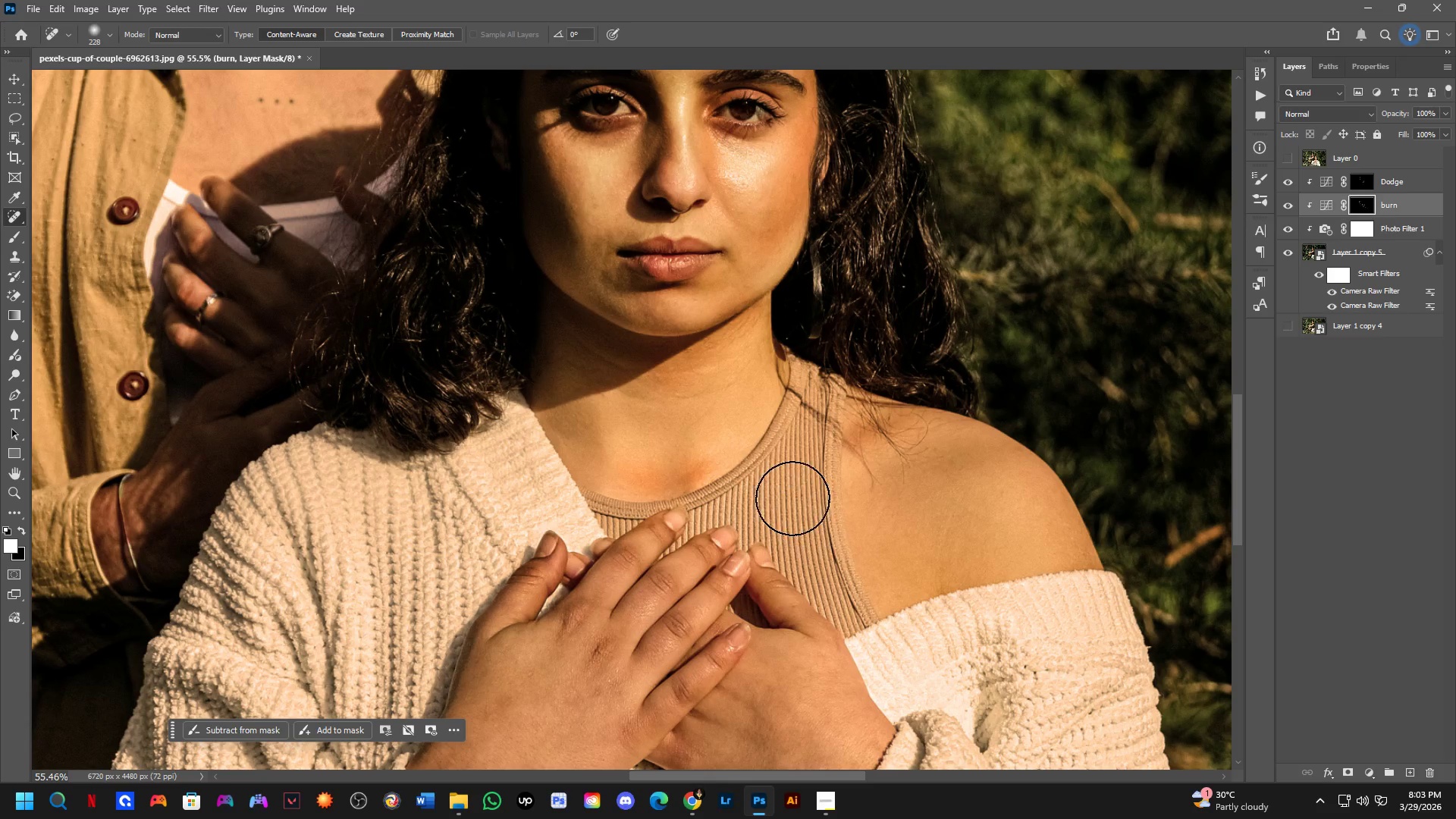 
scroll: coordinate [789, 496], scroll_direction: down, amount: 4.0
 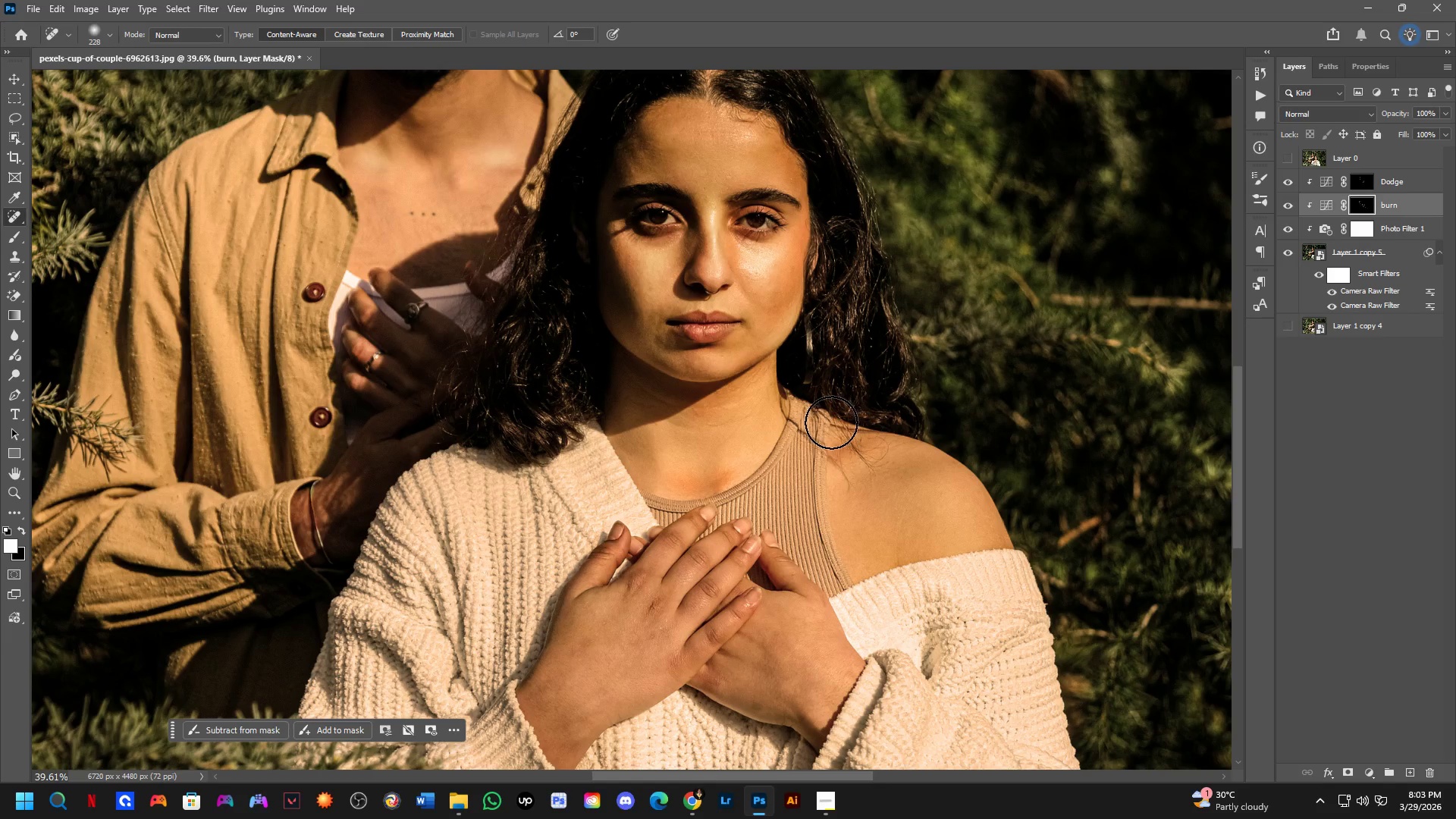 
double_click([821, 447])
 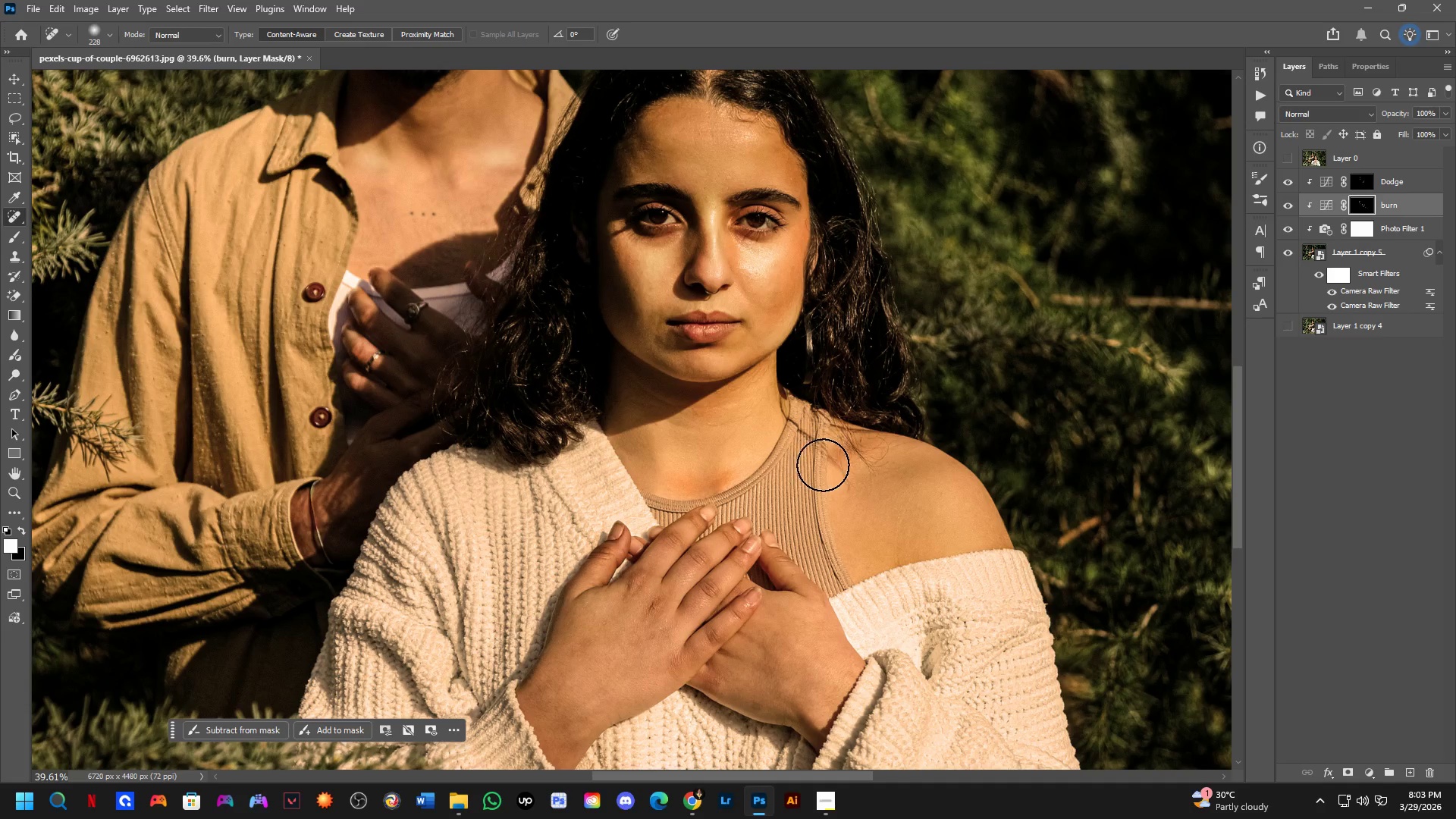 
scroll: coordinate [821, 582], scroll_direction: down, amount: 6.0
 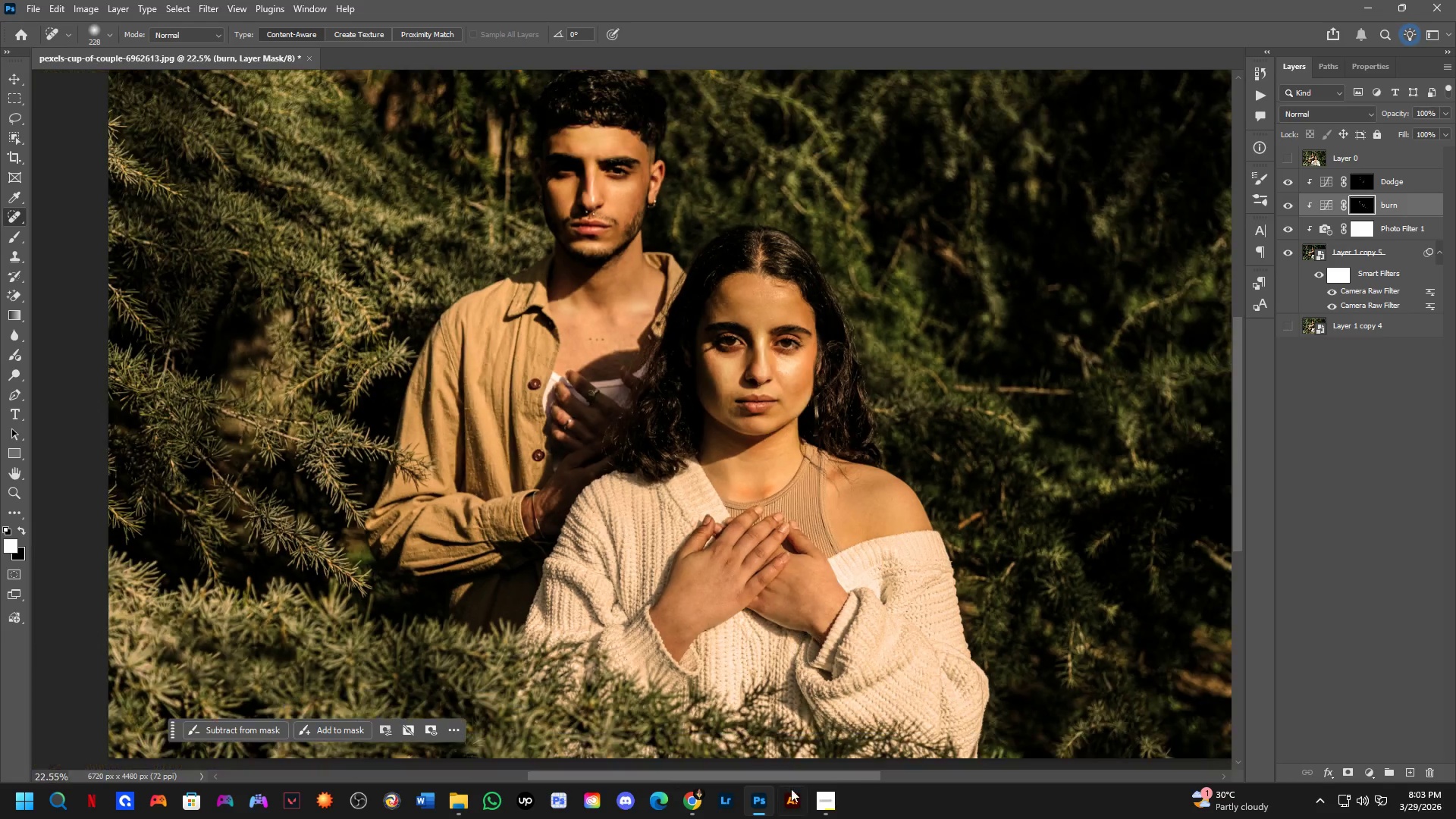 
mouse_move([830, 814])
 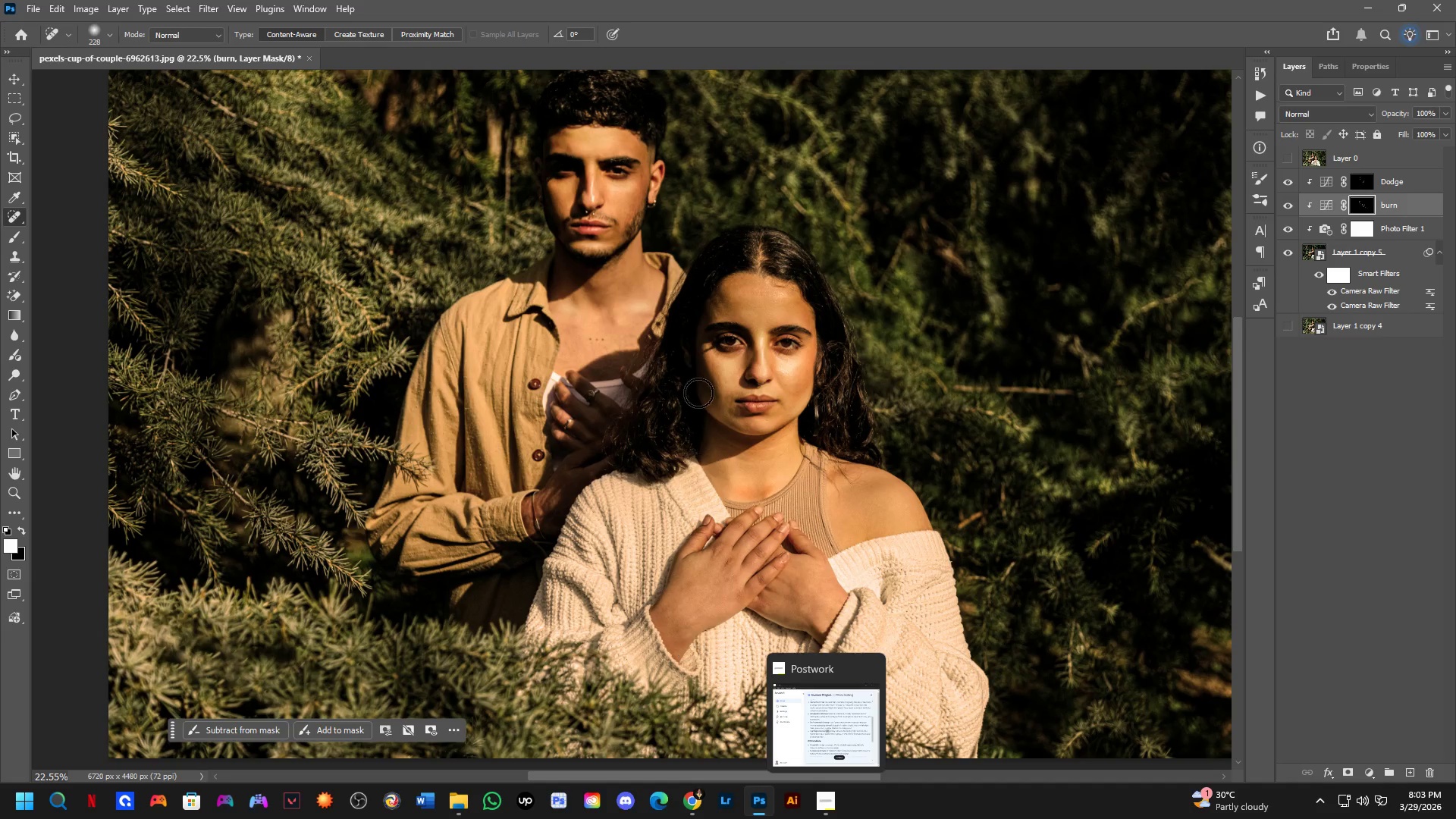 
key(Shift+ShiftLeft)
 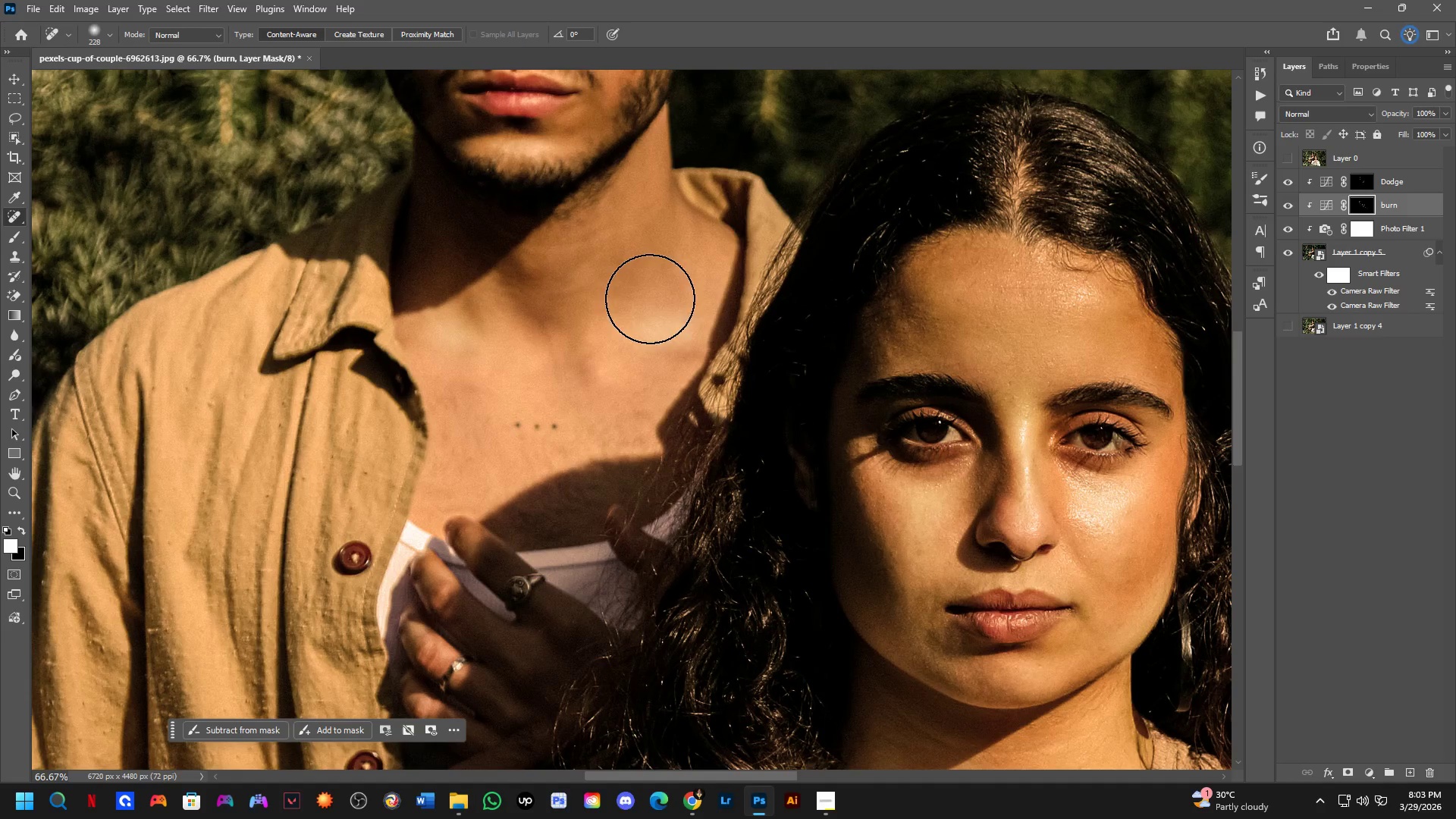 
scroll: coordinate [617, 281], scroll_direction: up, amount: 7.0
 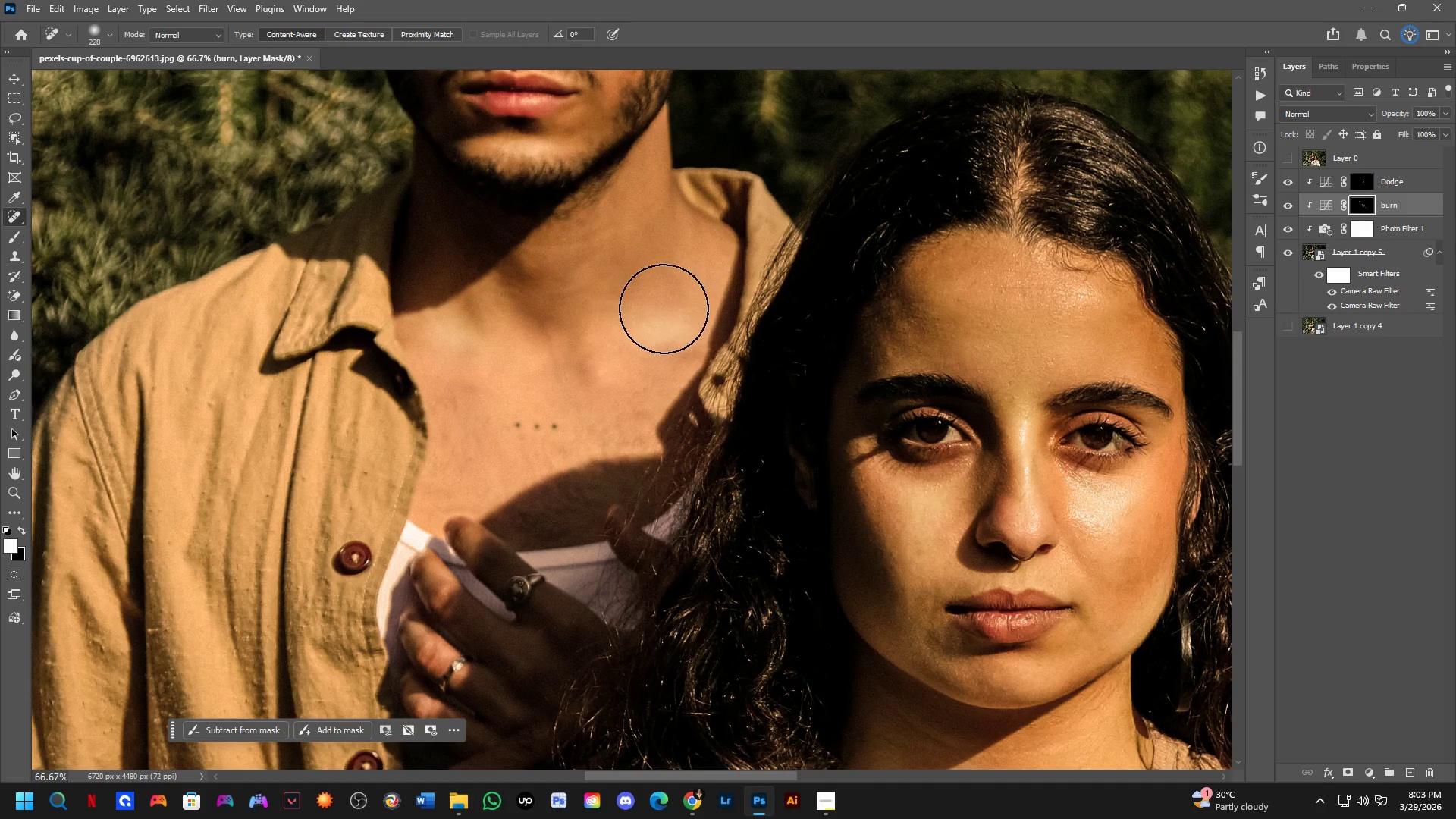 
hold_key(key=Space, duration=0.58)
 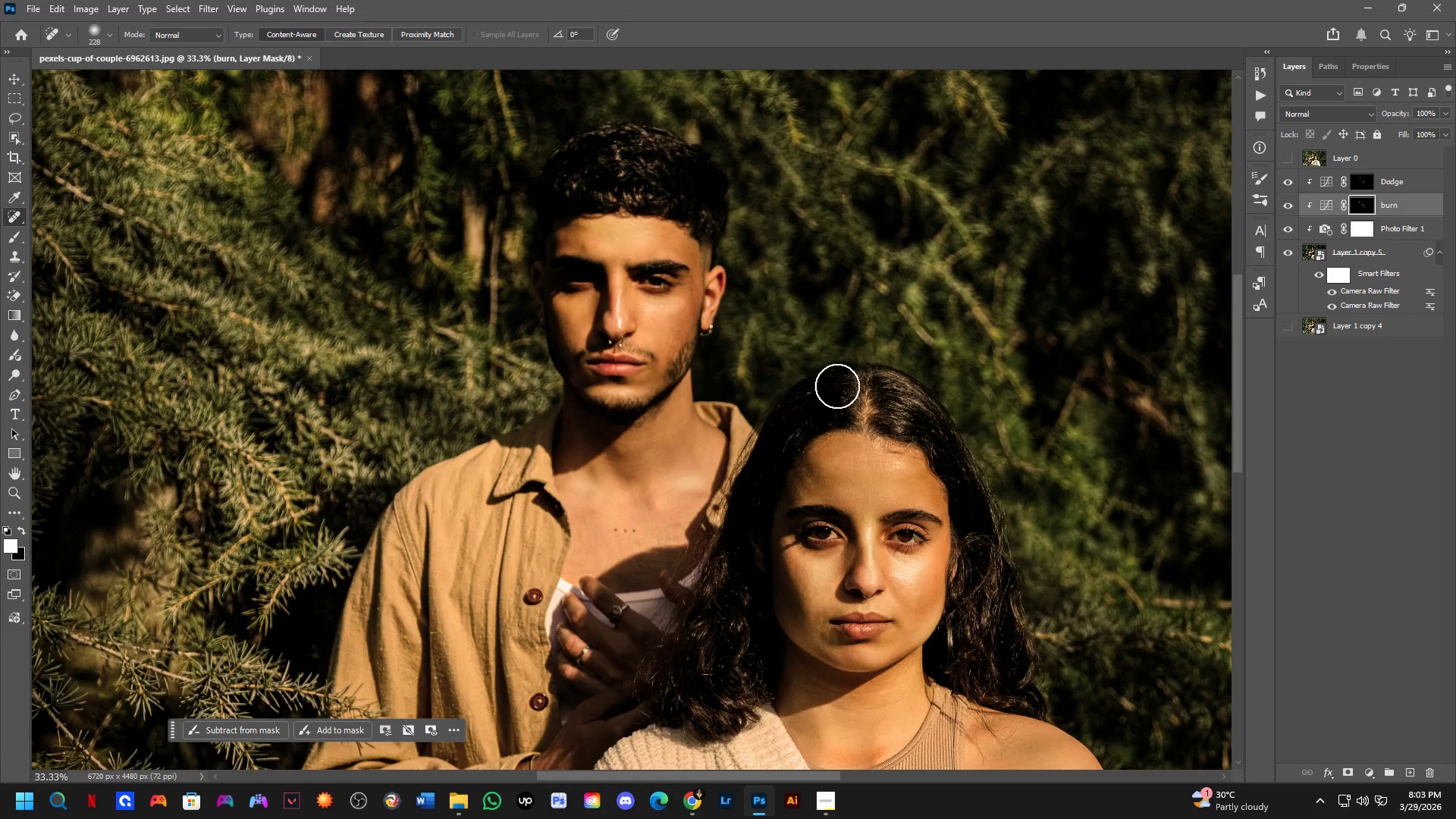 
left_click_drag(start_coordinate=[697, 258], to_coordinate=[703, 468])
 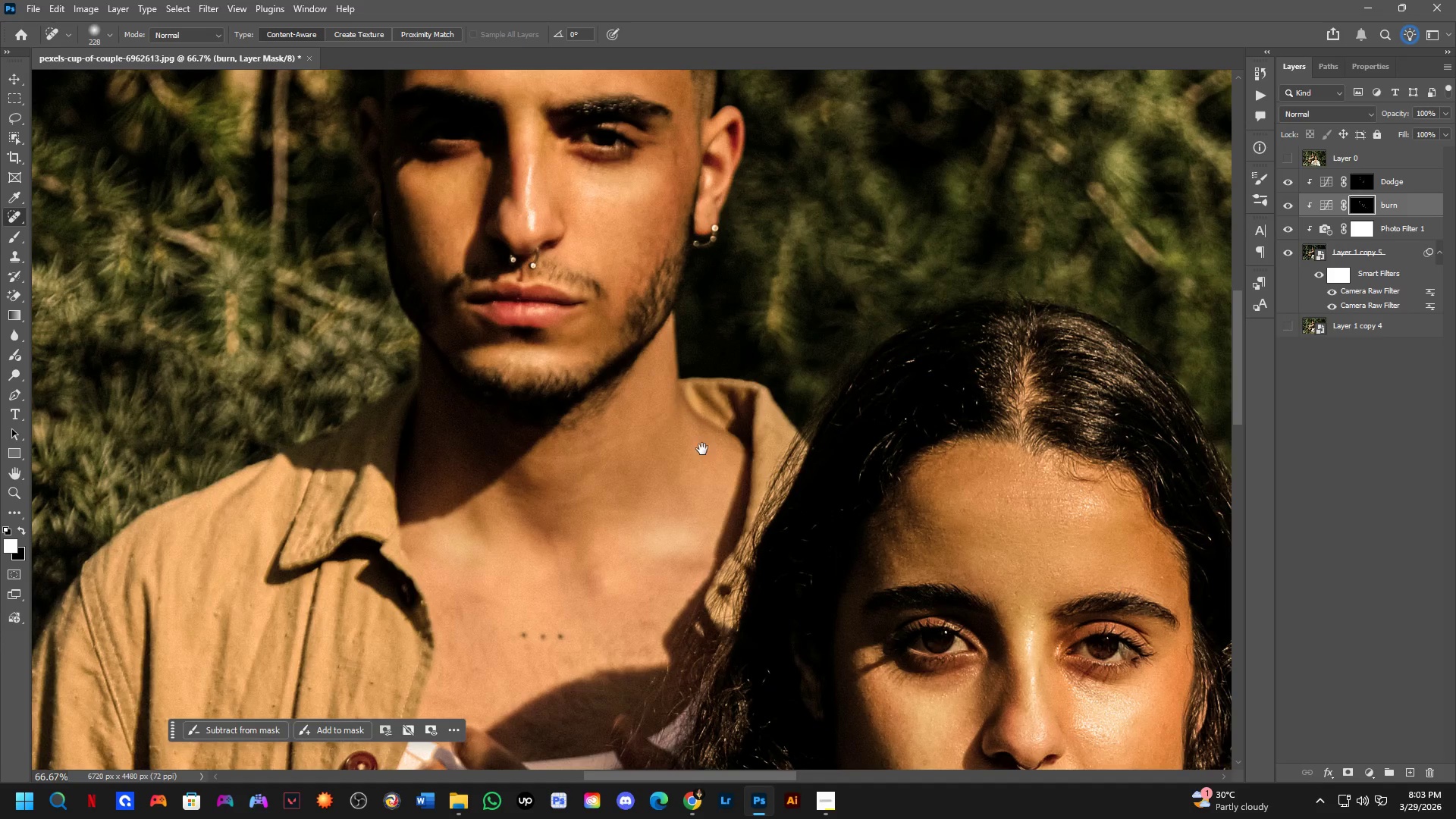 
key(Shift+ShiftLeft)
 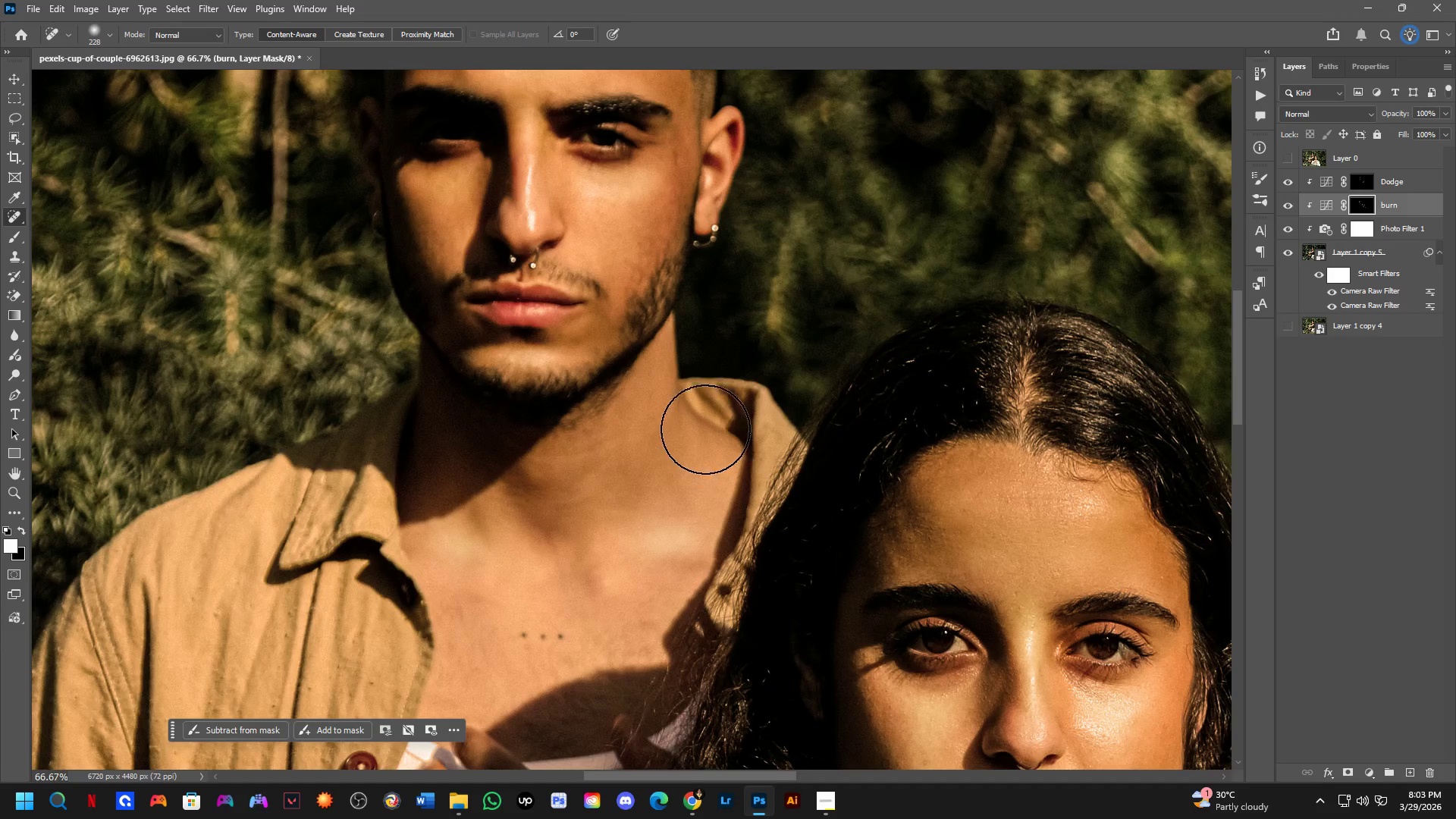 
key(Shift+ShiftLeft)
 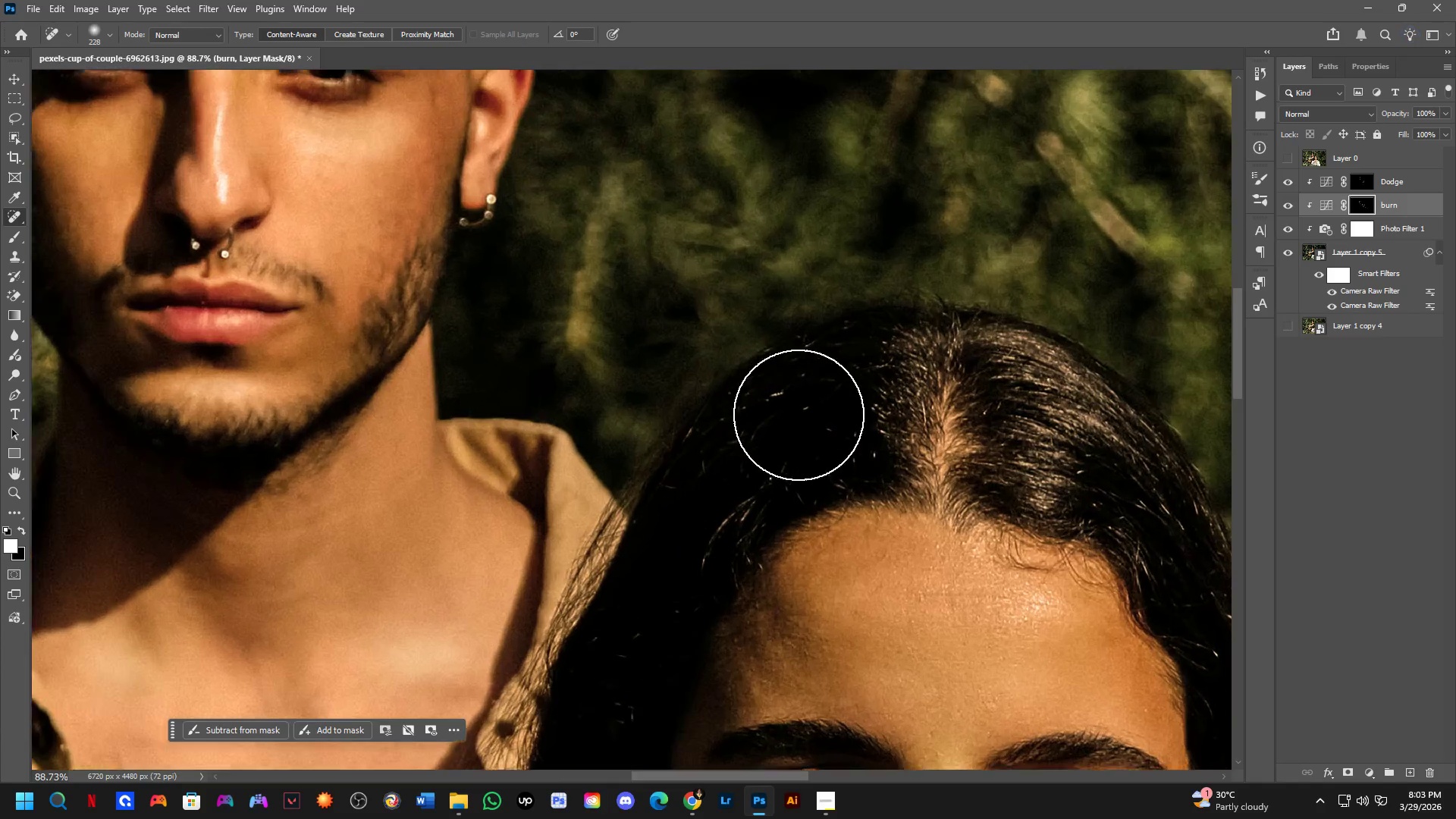 
hold_key(key=AltLeft, duration=1.41)
 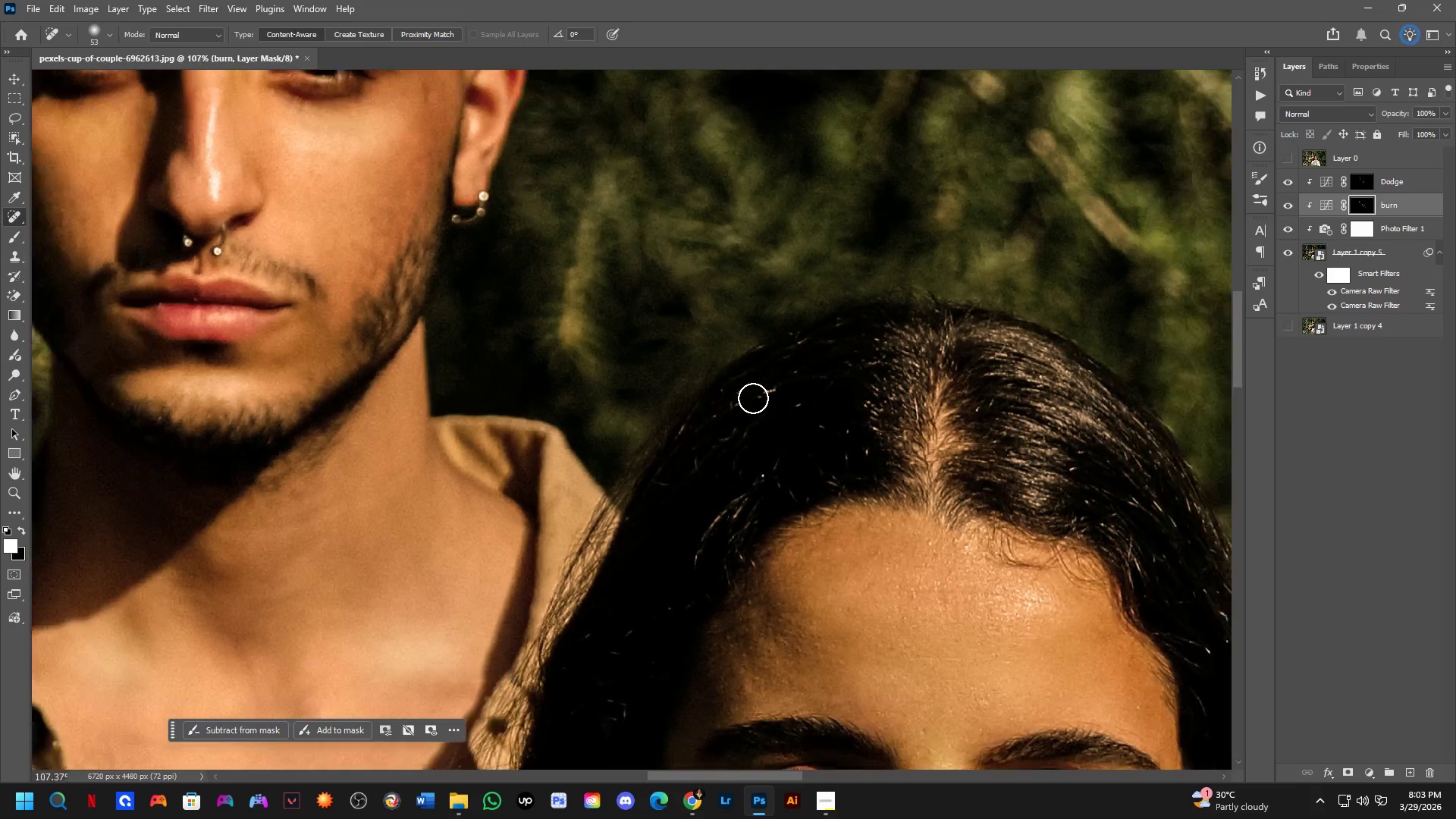 
scroll: coordinate [799, 415], scroll_direction: up, amount: 8.0
 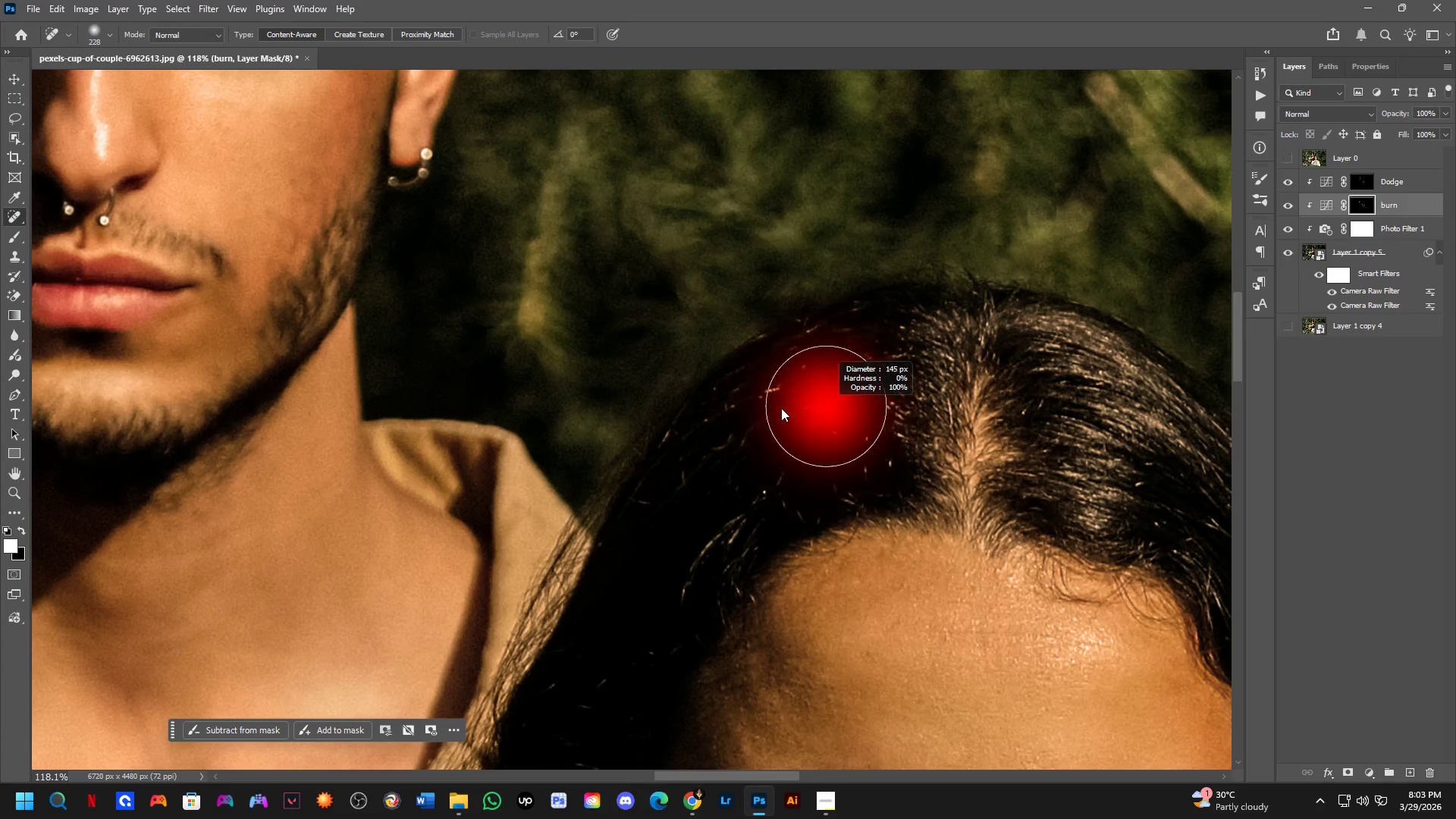 
hold_key(key=Space, duration=0.55)
 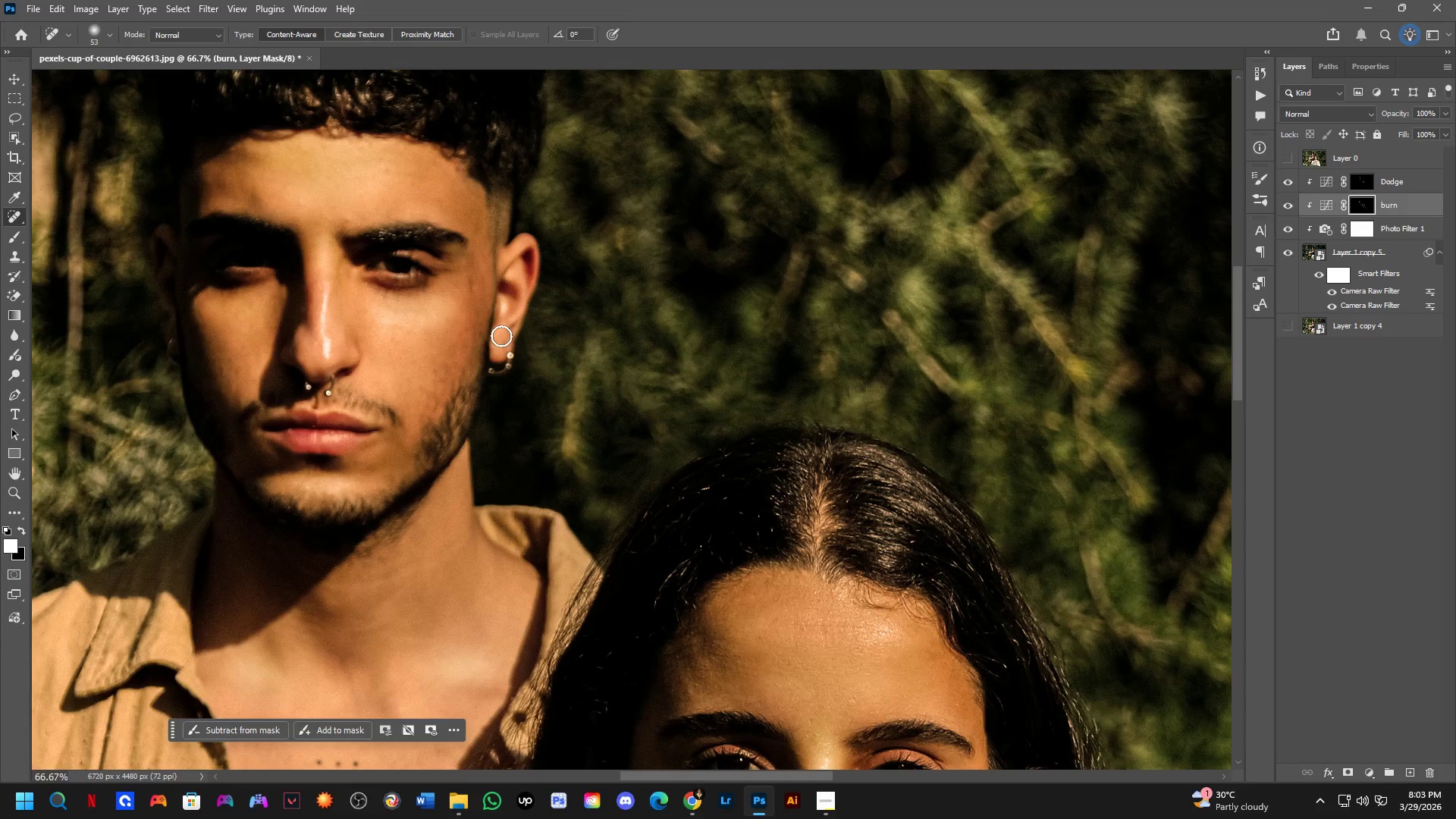 
left_click_drag(start_coordinate=[836, 325], to_coordinate=[759, 406])
 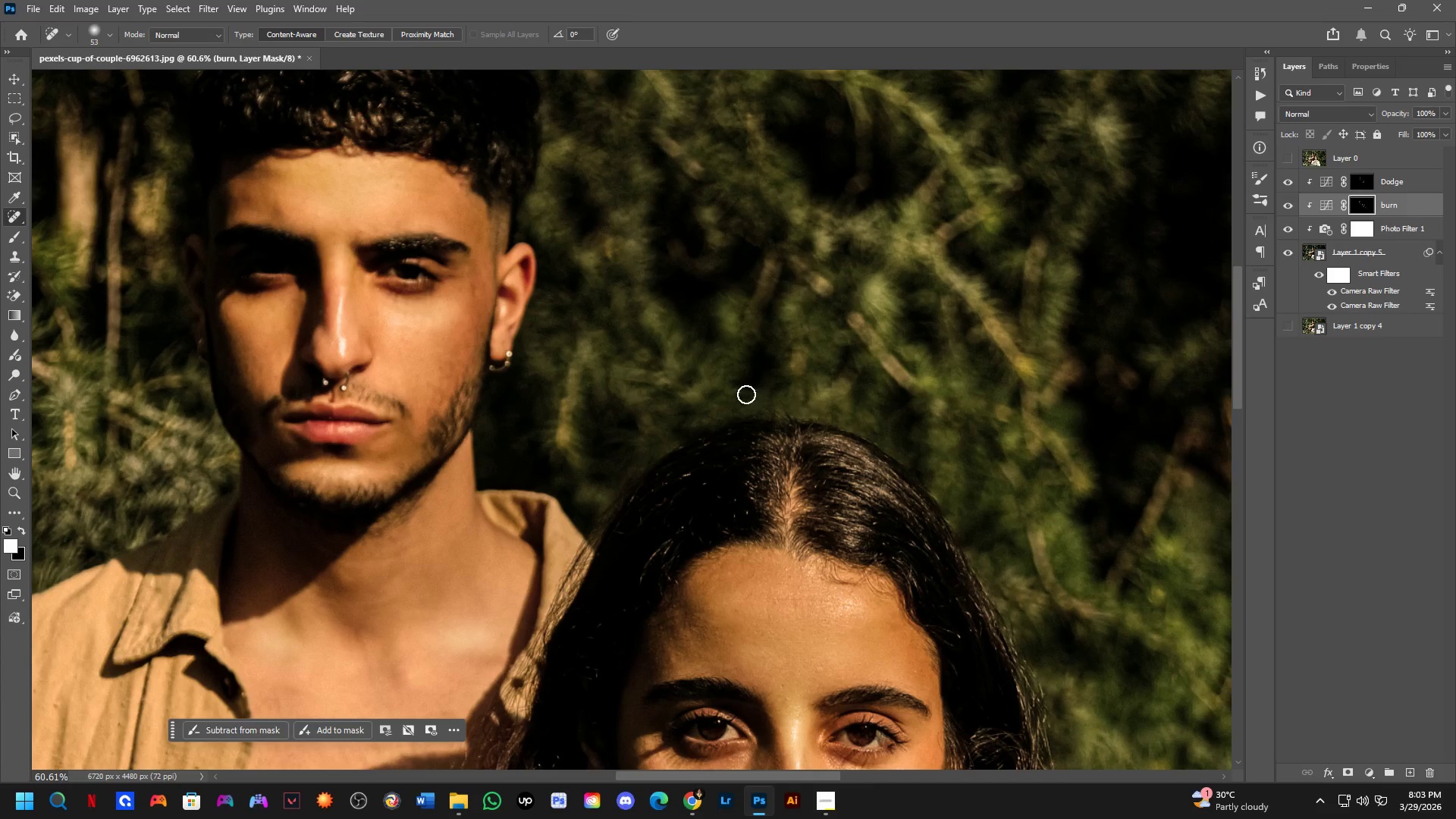 
scroll: coordinate [758, 397], scroll_direction: down, amount: 7.0
 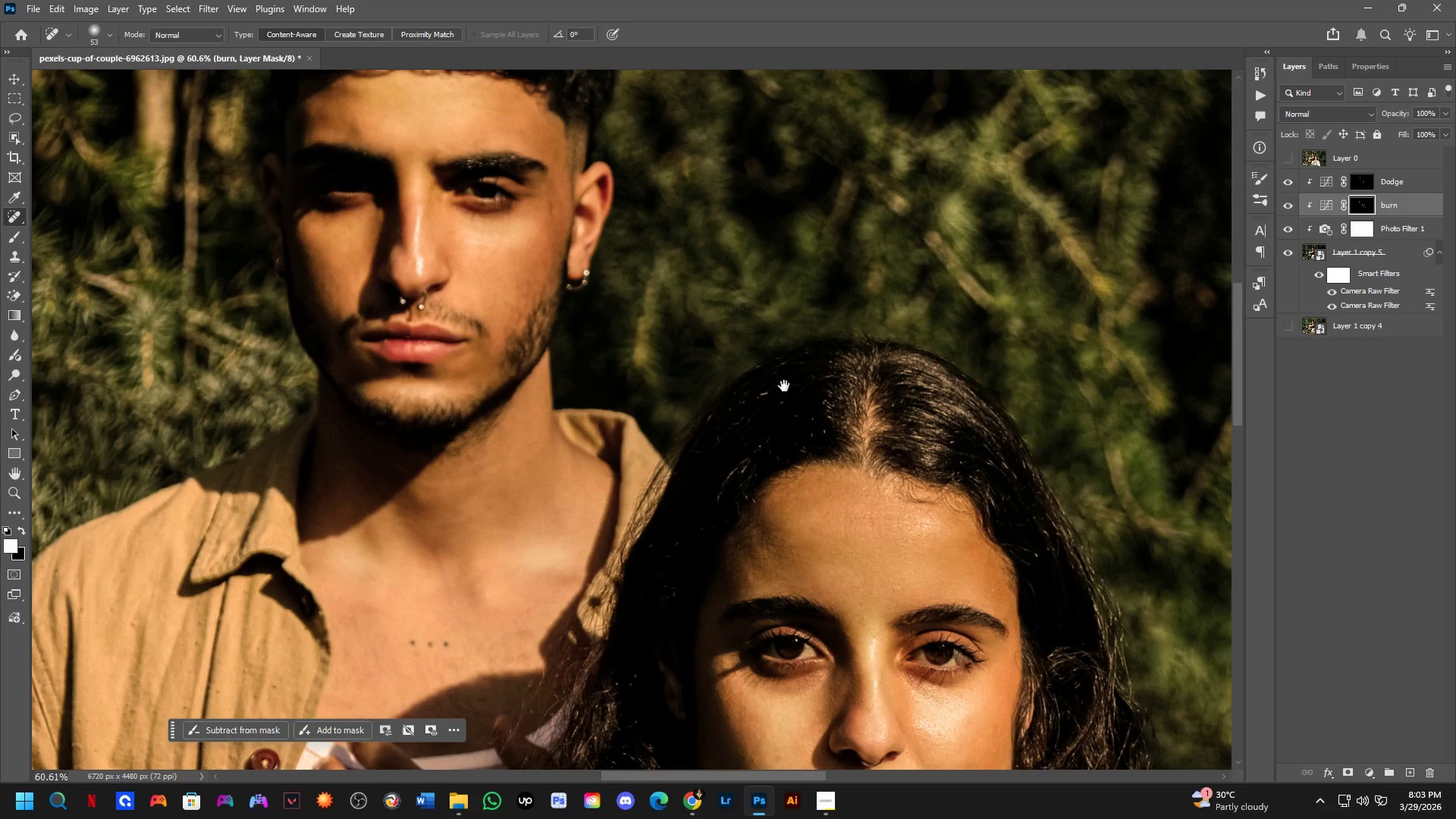 
key(Shift+ShiftLeft)
 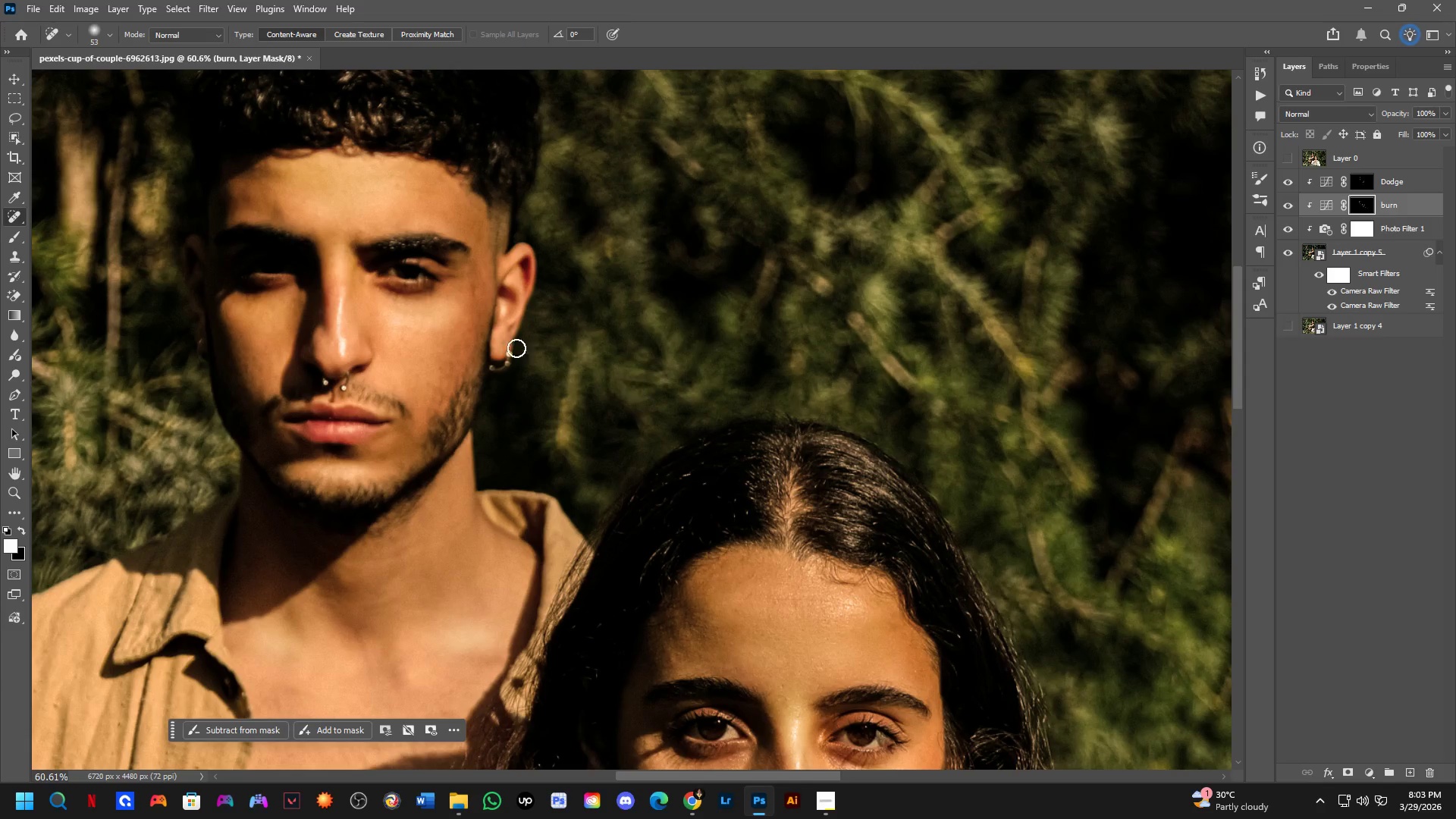 
key(Shift+ShiftLeft)
 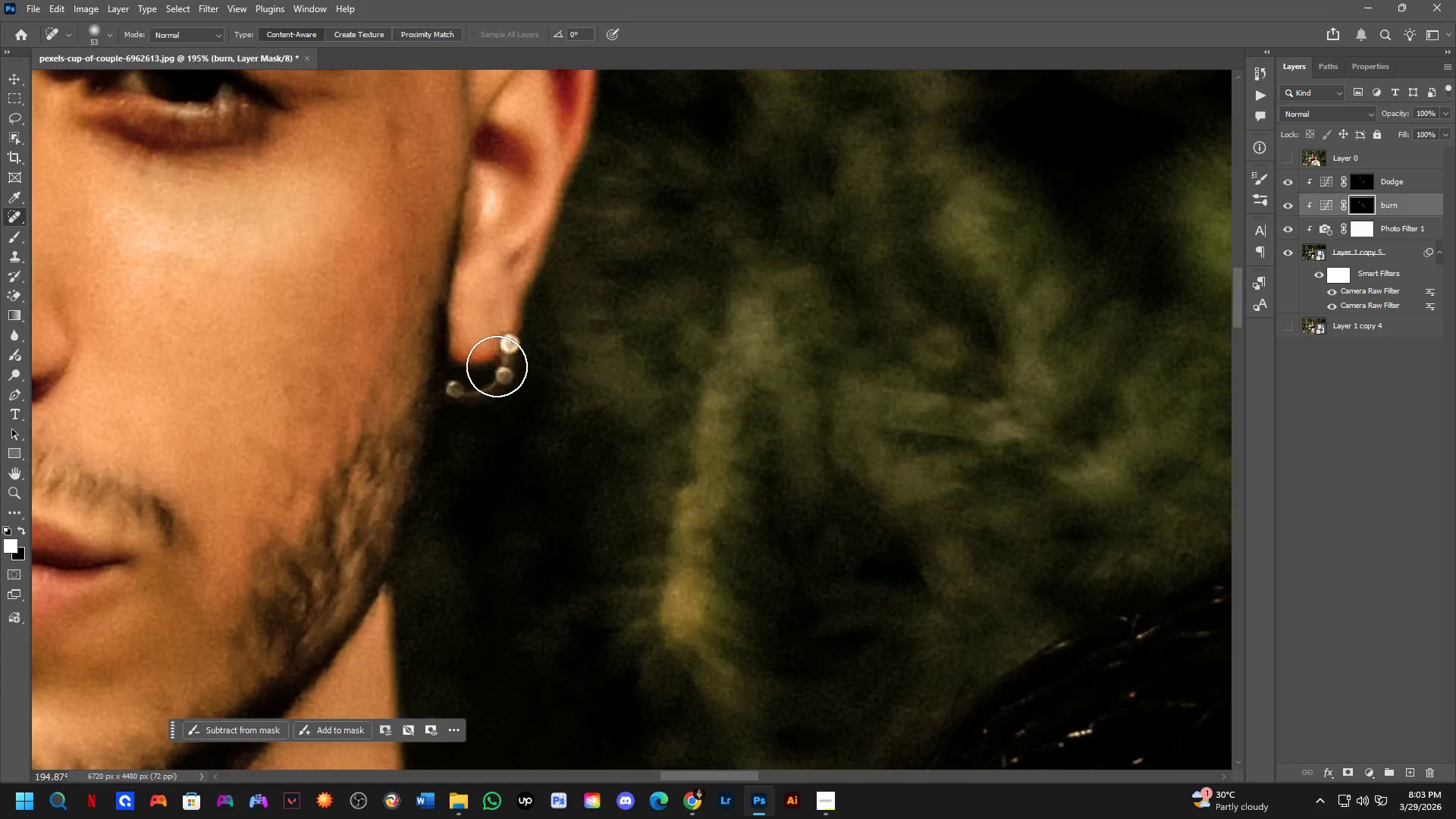 
hold_key(key=Space, duration=0.5)
 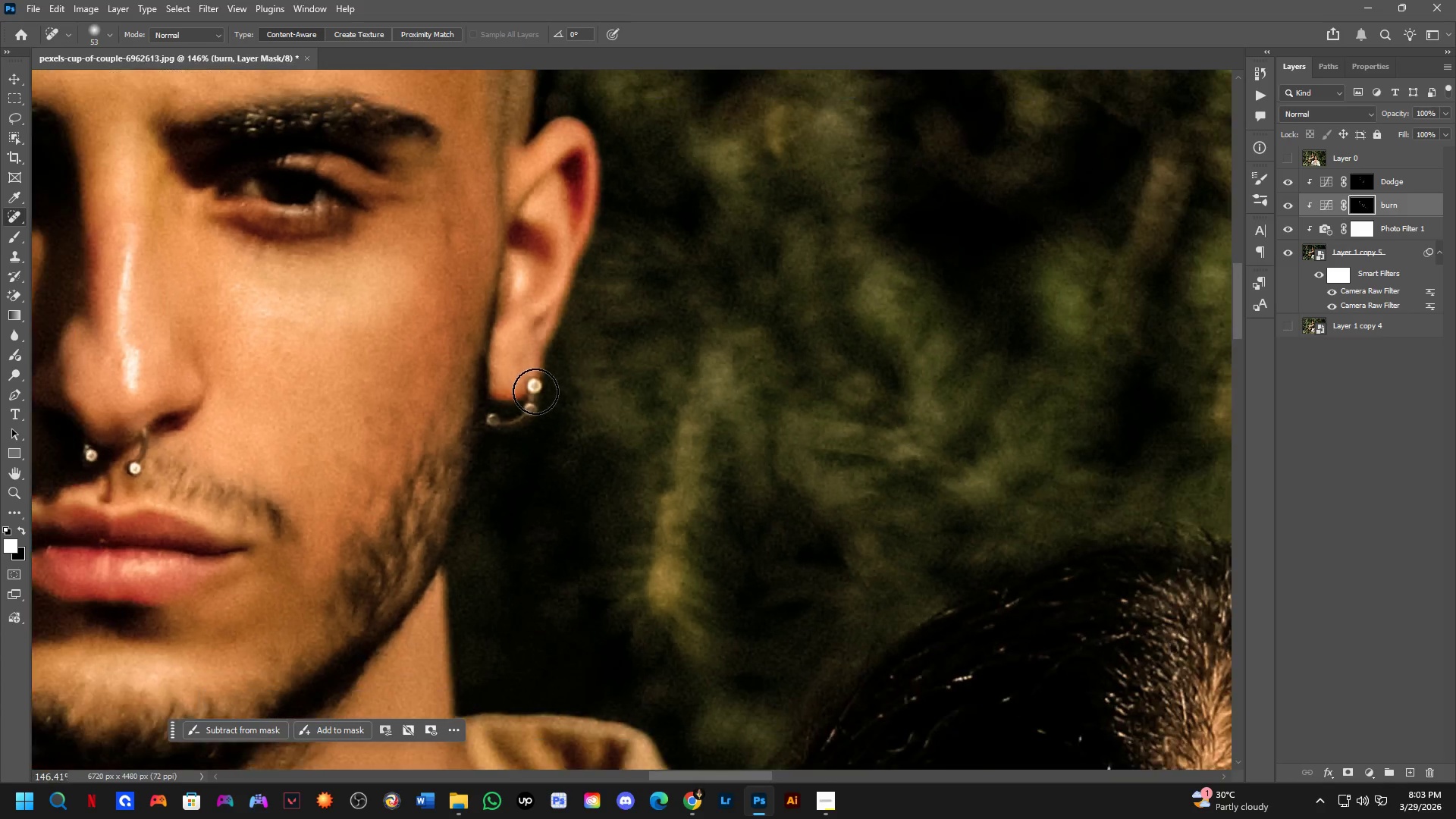 
left_click_drag(start_coordinate=[503, 365], to_coordinate=[526, 407])
 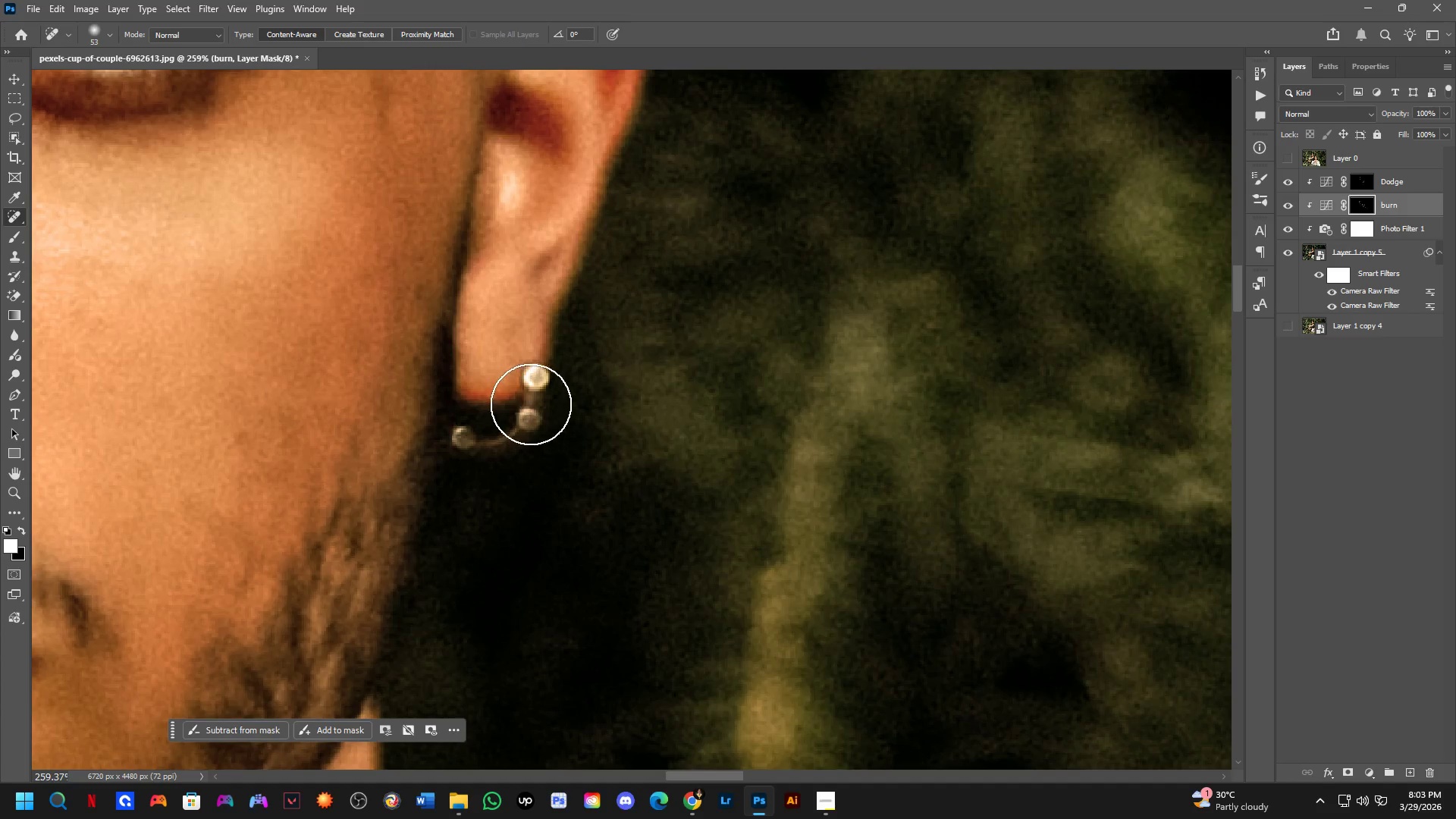 
scroll: coordinate [501, 371], scroll_direction: up, amount: 15.0
 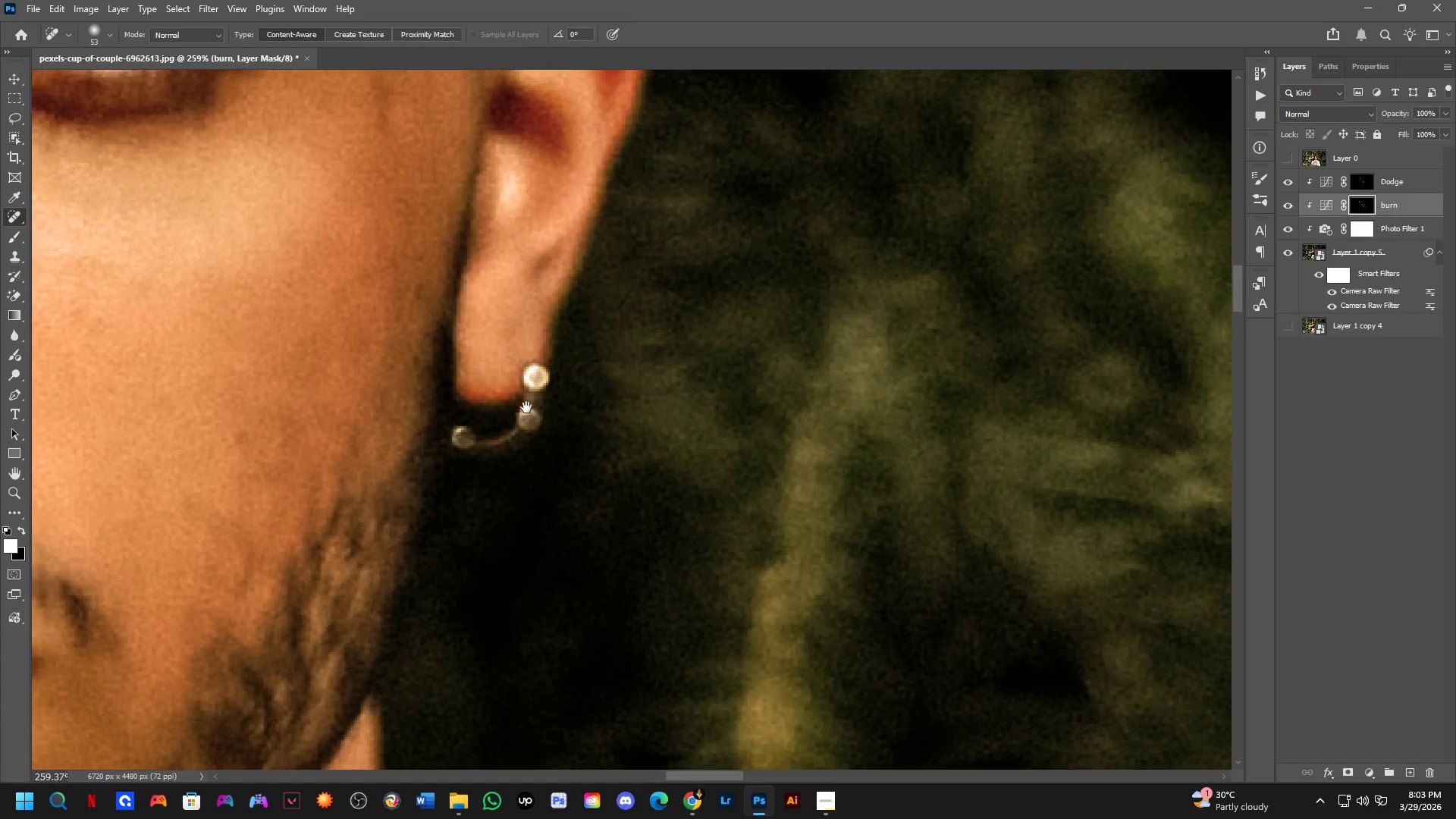 
hold_key(key=AltLeft, duration=0.44)
 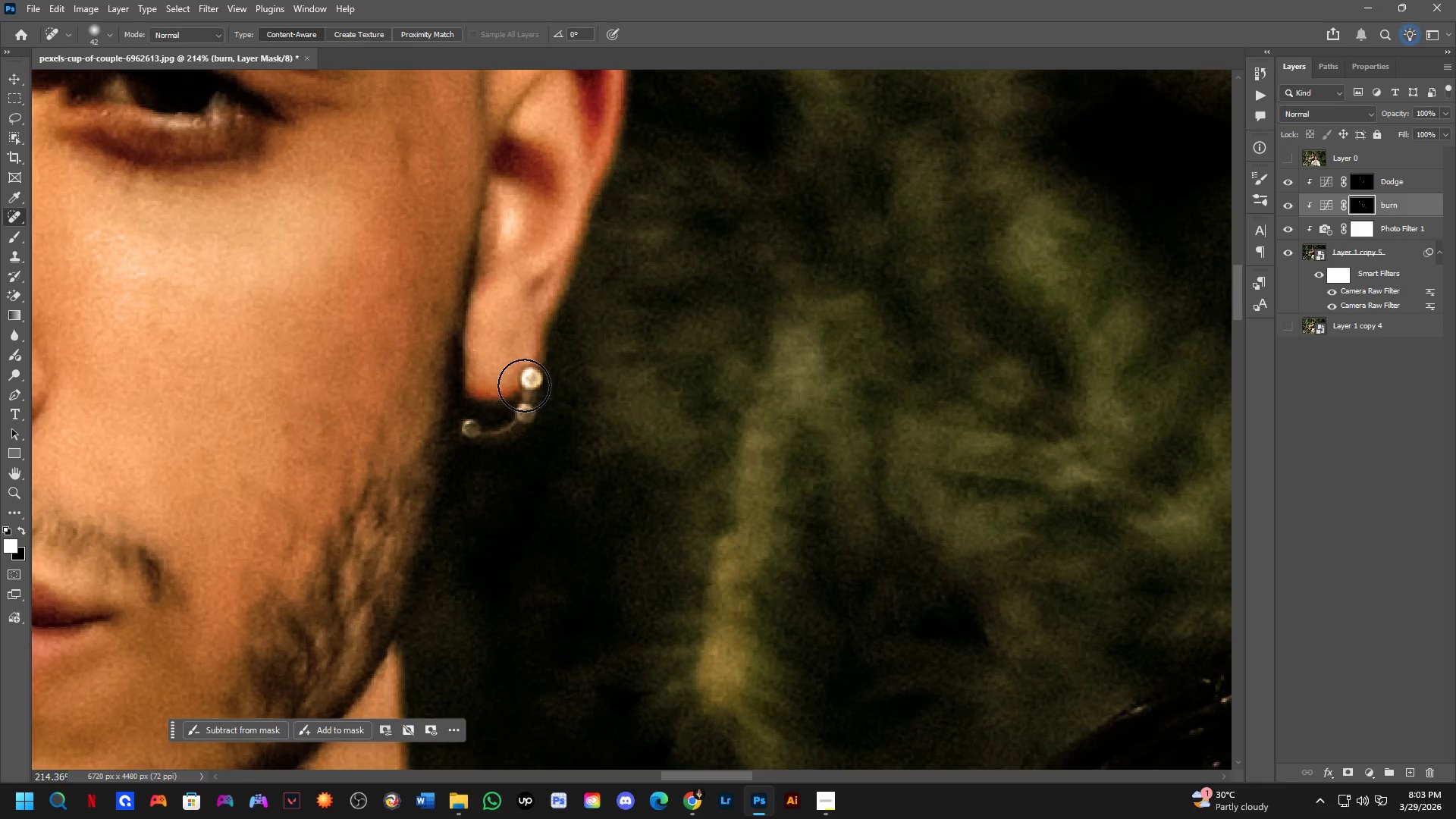 
scroll: coordinate [533, 391], scroll_direction: down, amount: 2.0
 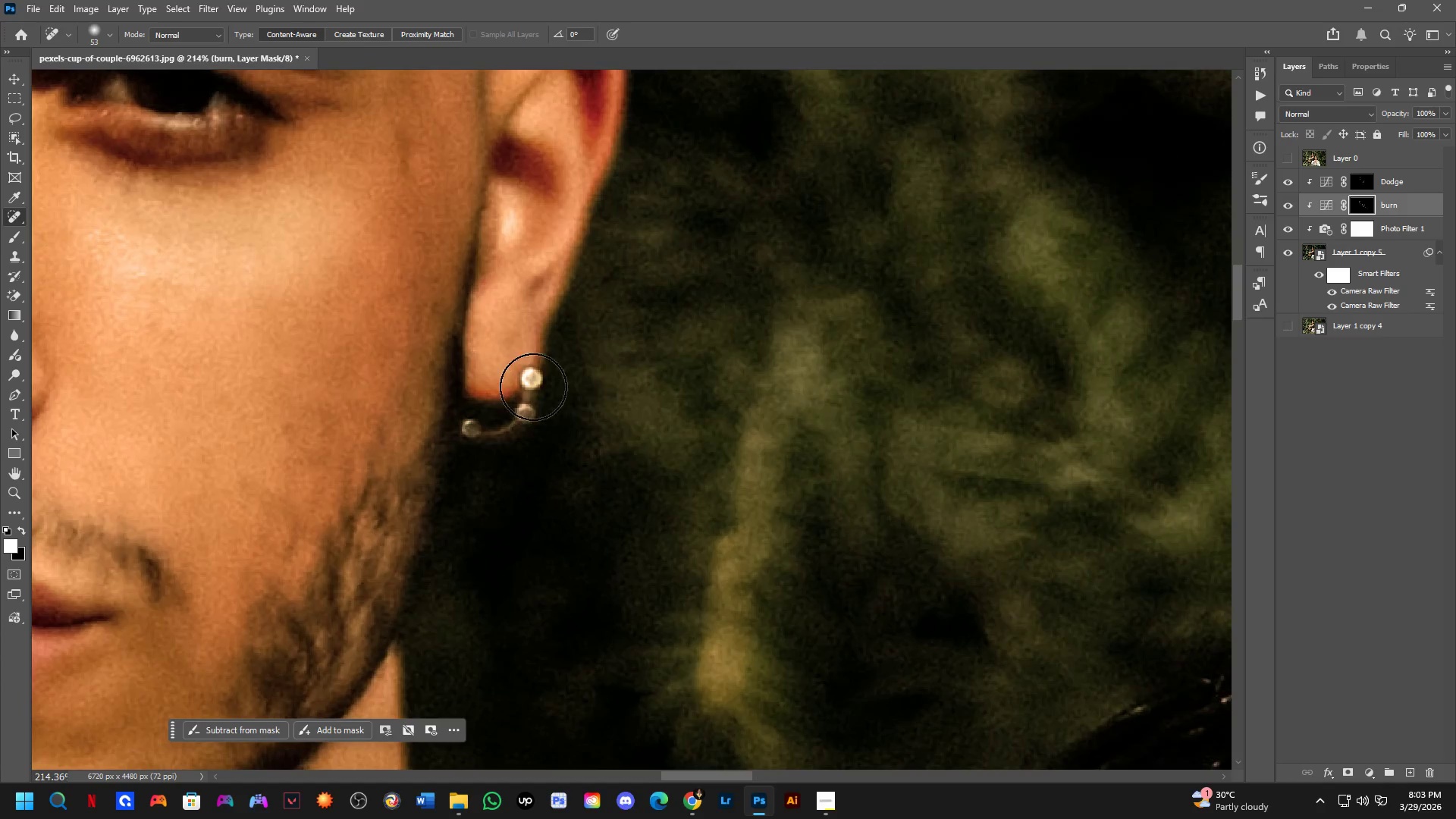 
key(Shift+ShiftLeft)
 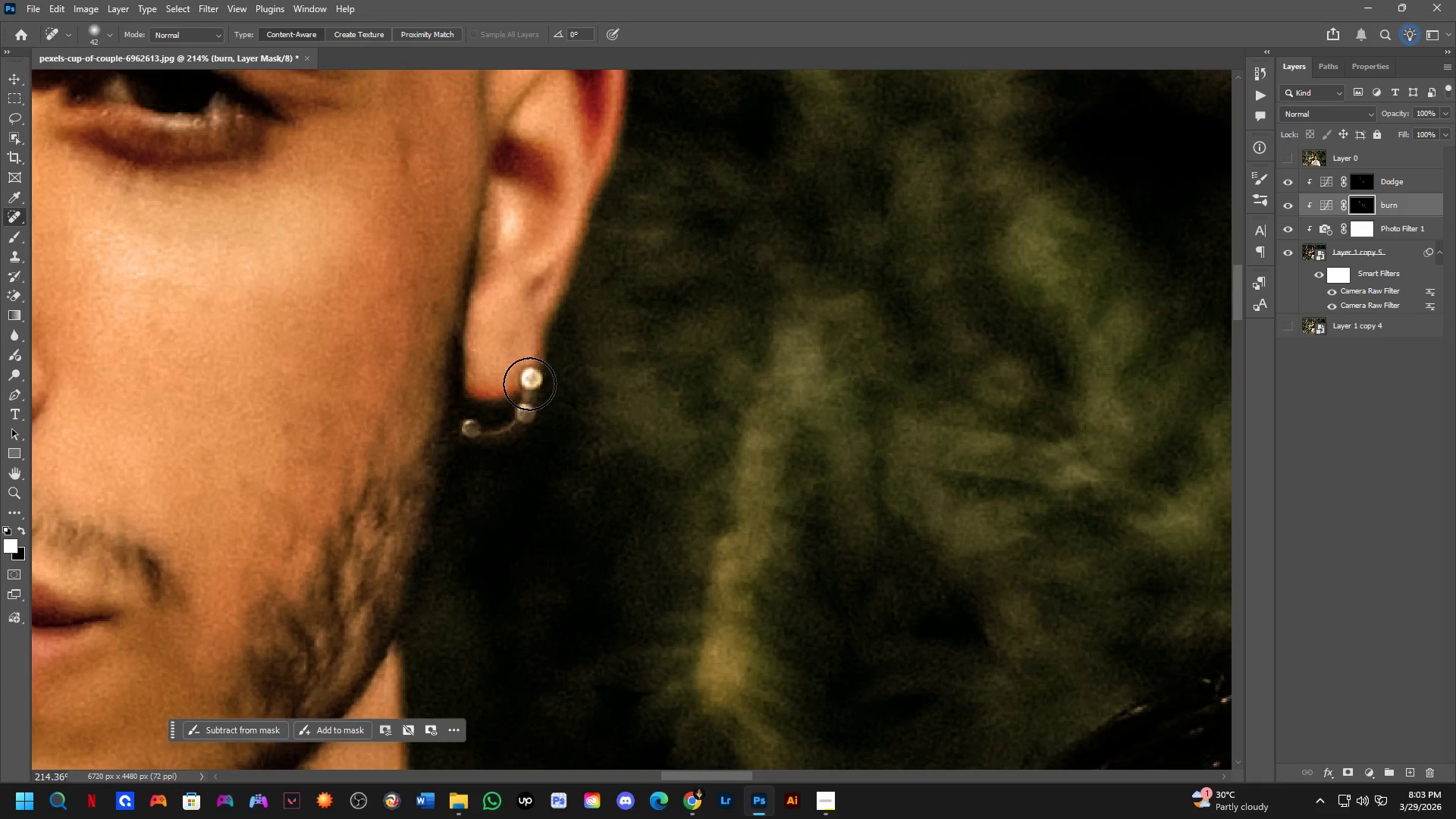 
hold_key(key=Space, duration=0.61)
 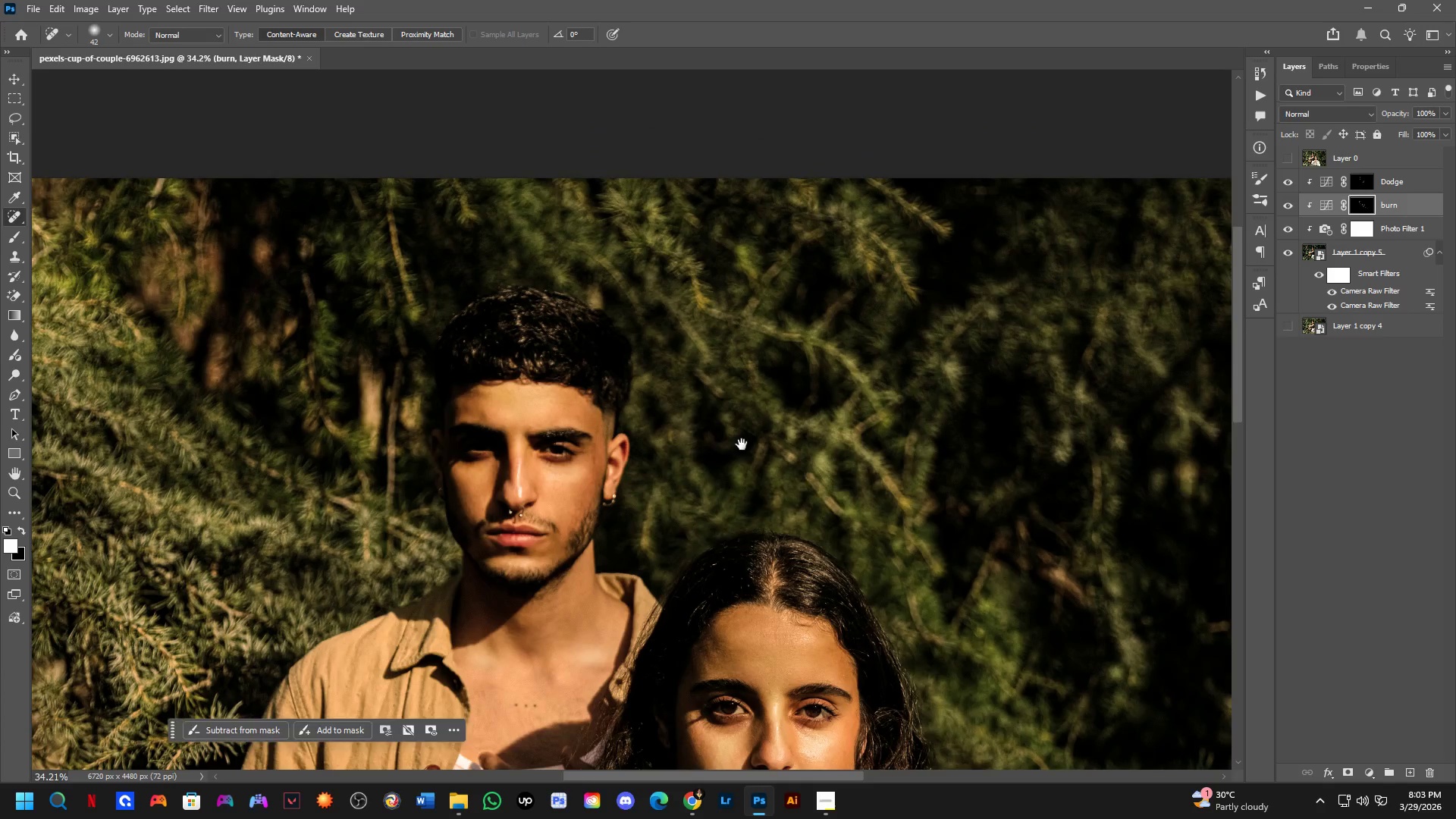 
left_click_drag(start_coordinate=[511, 292], to_coordinate=[611, 514])
 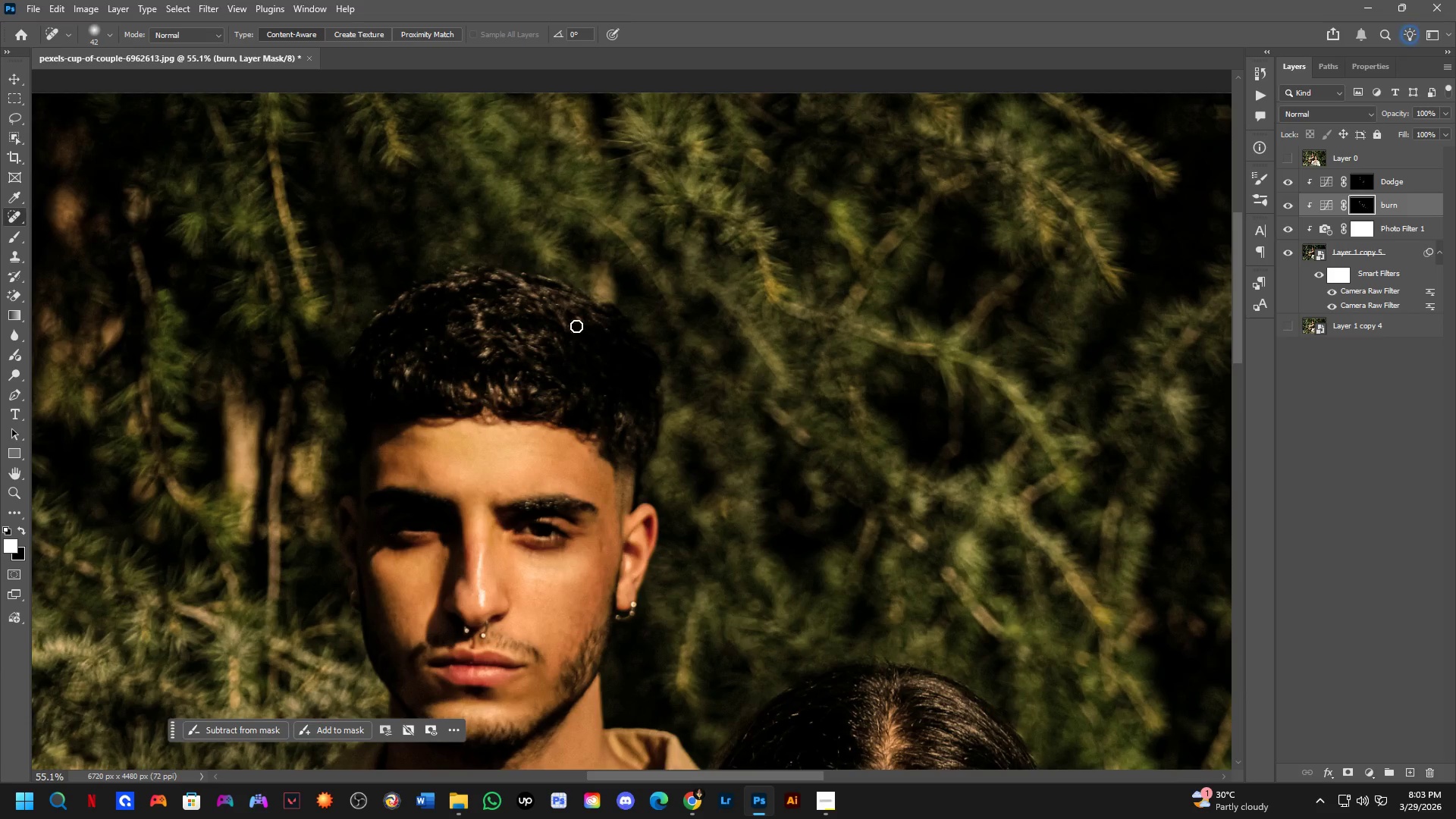 
scroll: coordinate [548, 385], scroll_direction: down, amount: 5.0
 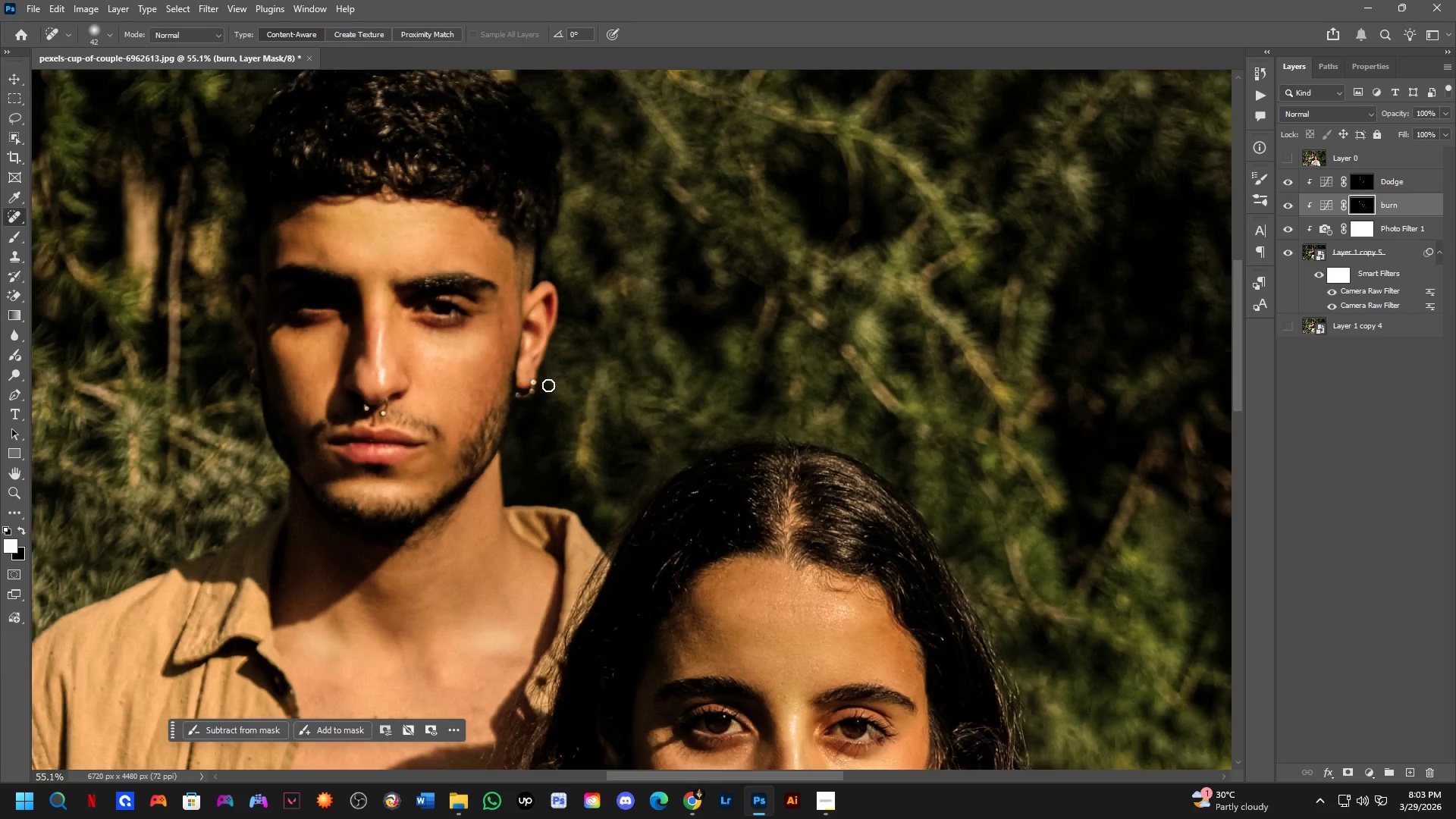 
hold_key(key=Space, duration=1.5)
 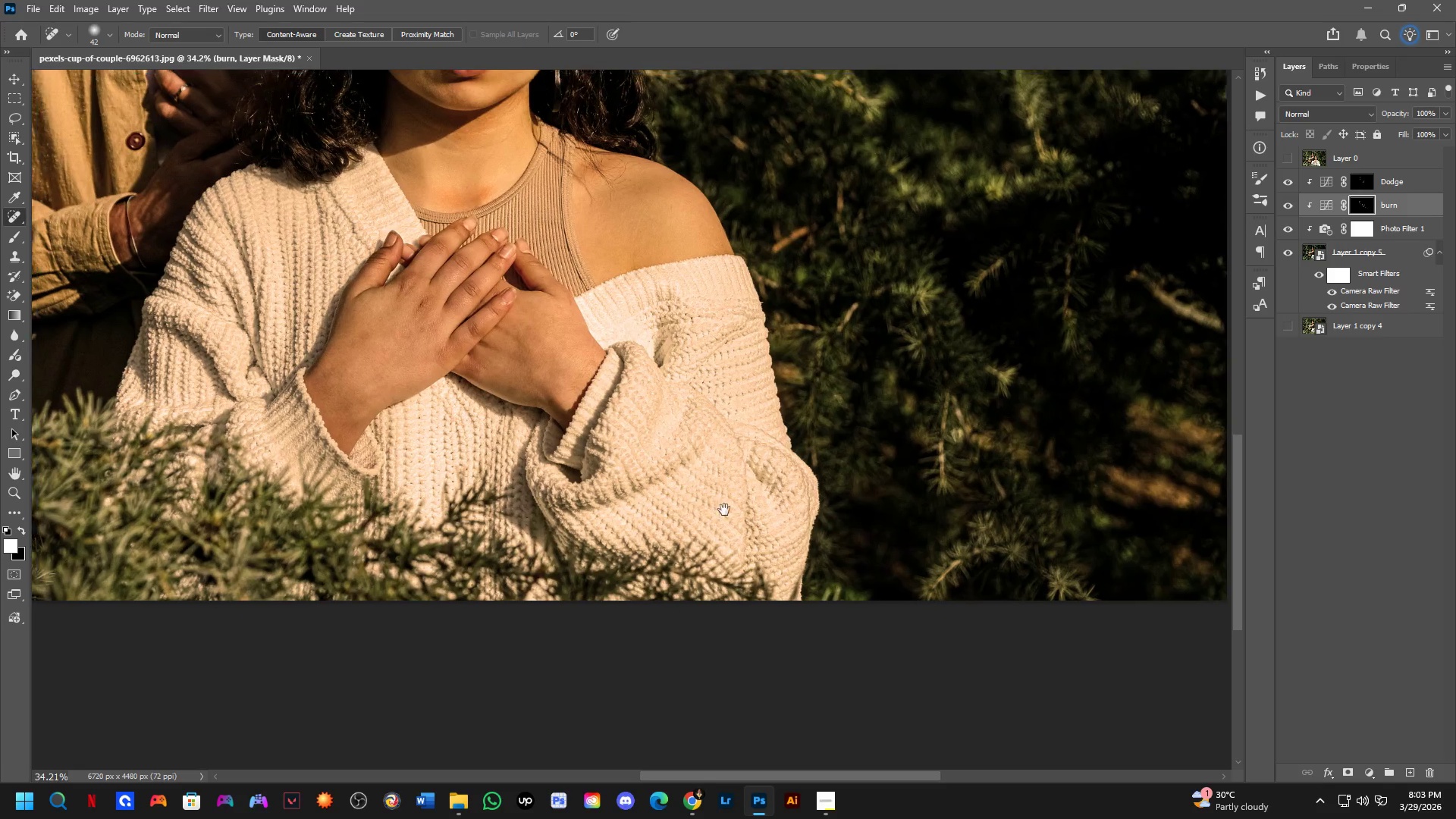 
left_click_drag(start_coordinate=[742, 445], to_coordinate=[592, 202])
 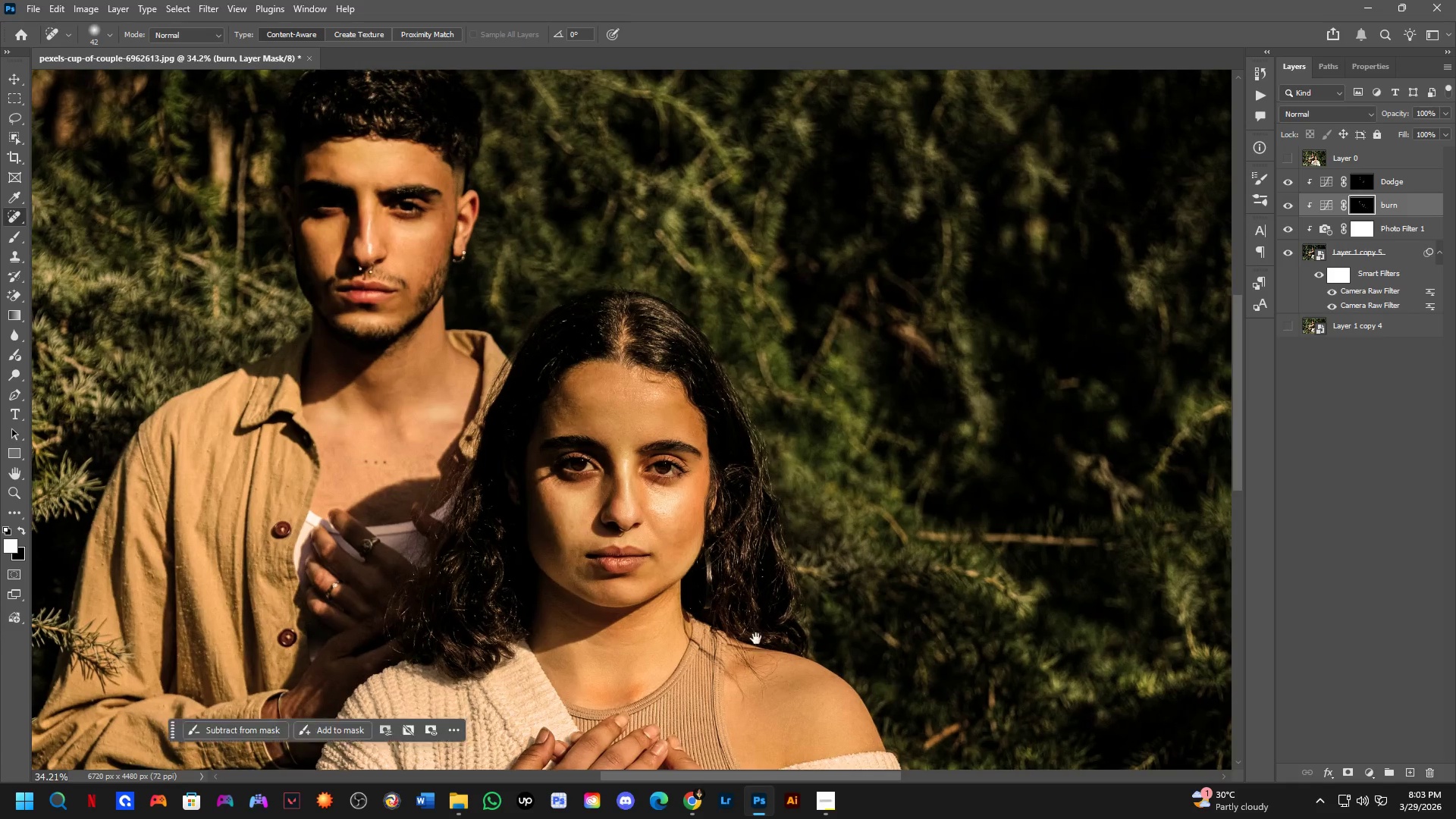 
scroll: coordinate [582, 318], scroll_direction: down, amount: 5.0
 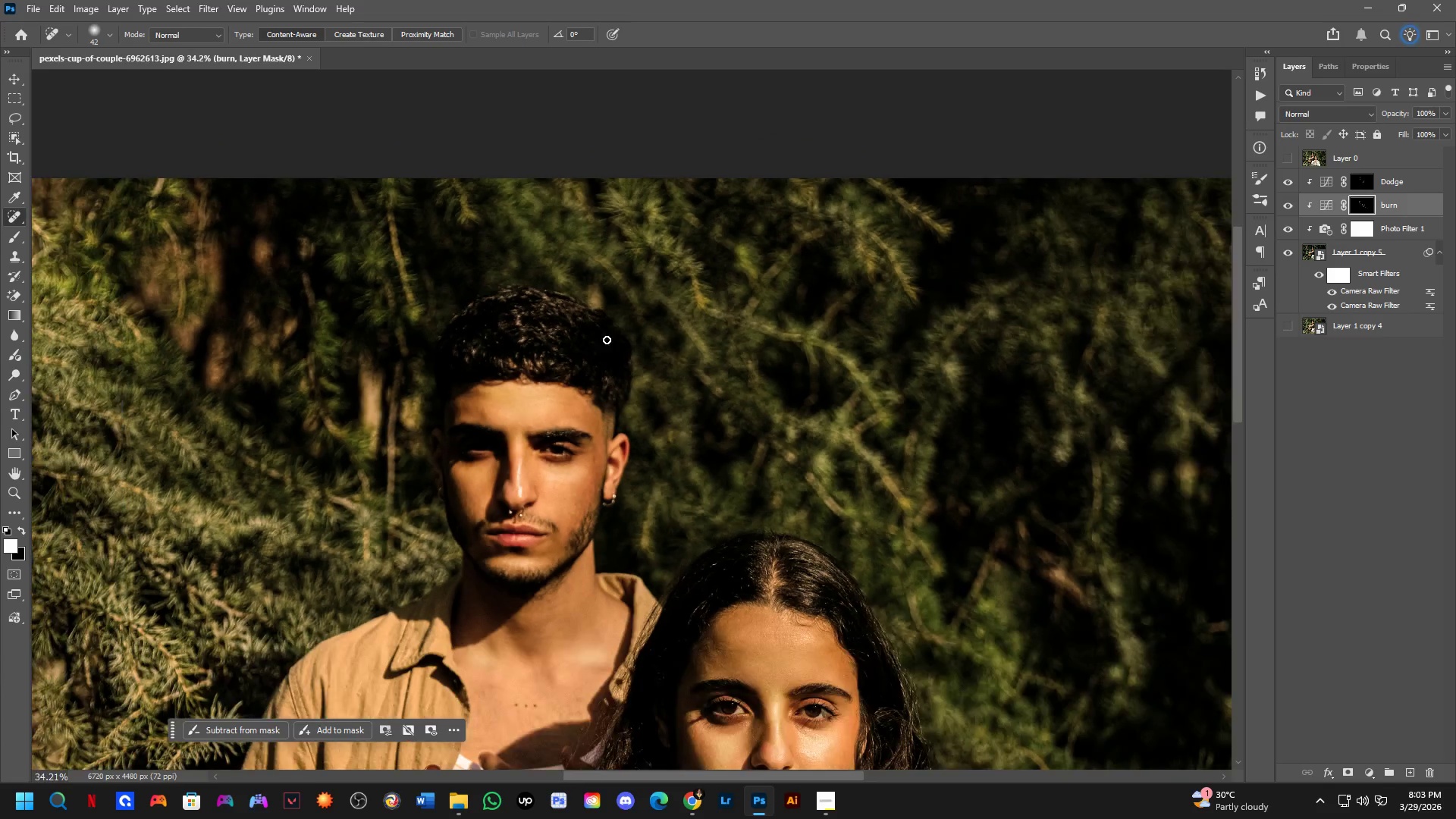 
left_click_drag(start_coordinate=[755, 637], to_coordinate=[625, 394])
 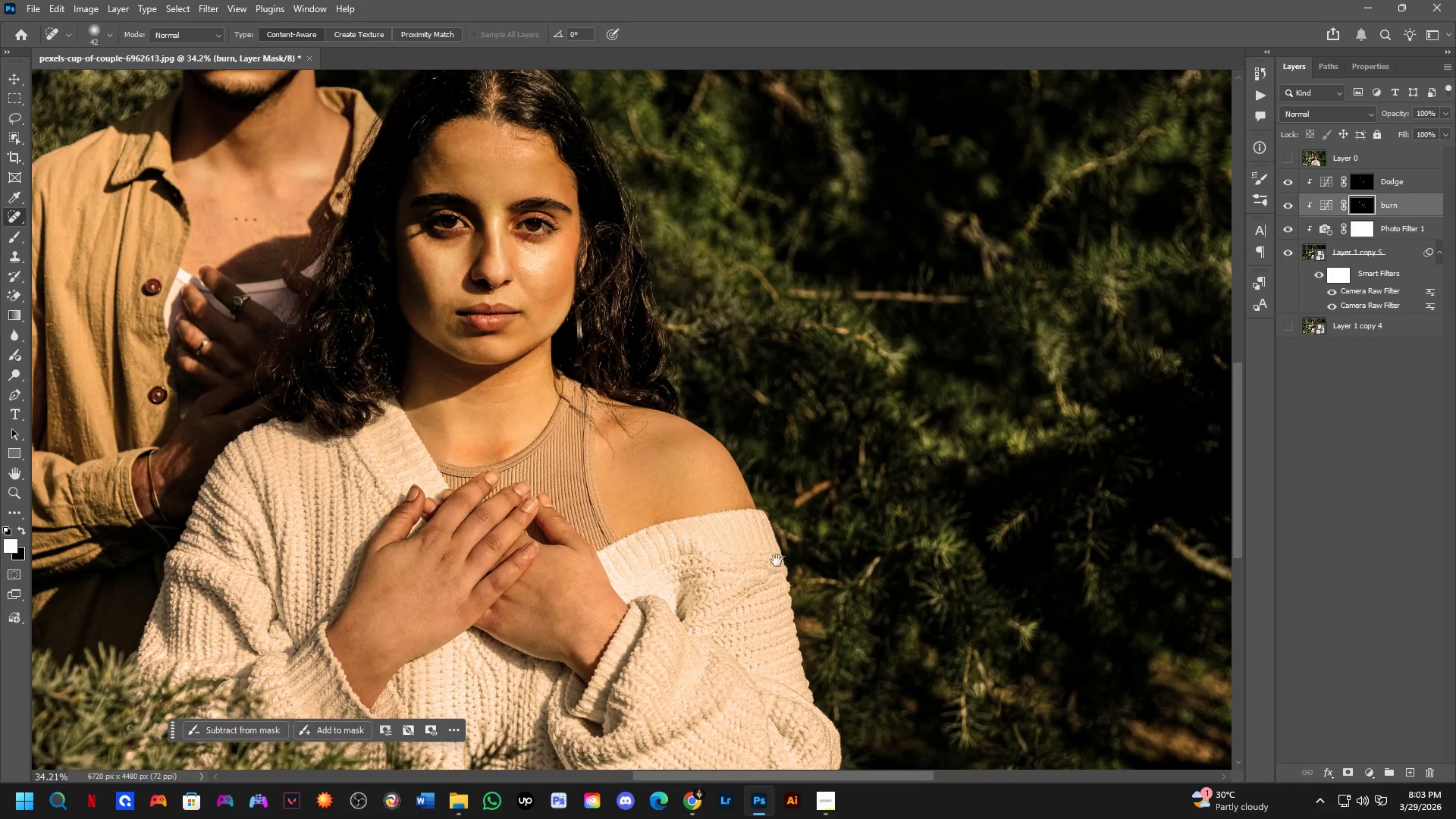 
left_click_drag(start_coordinate=[764, 583], to_coordinate=[736, 332])
 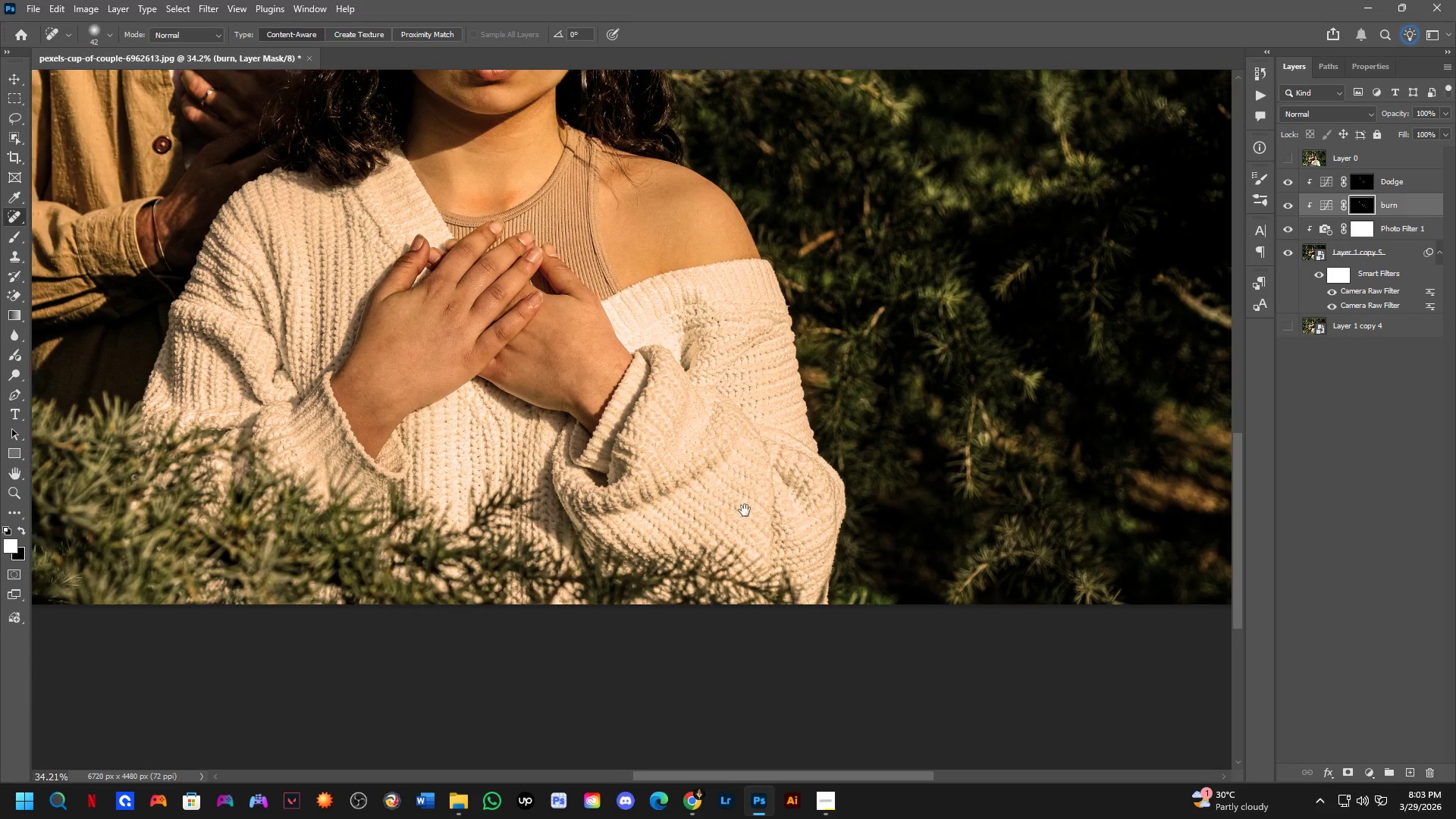 
hold_key(key=Space, duration=1.52)
 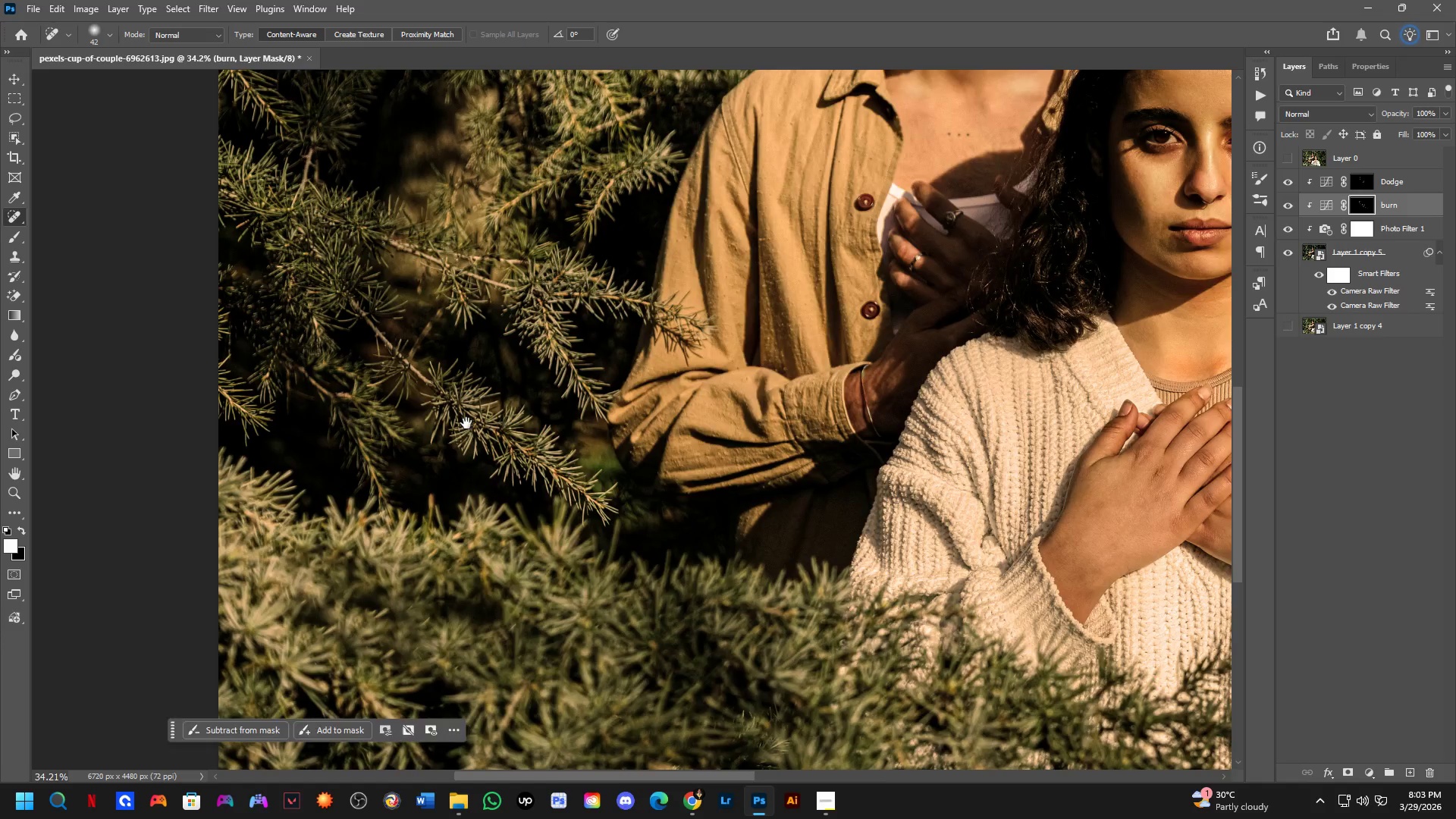 
left_click_drag(start_coordinate=[707, 502], to_coordinate=[852, 528])
 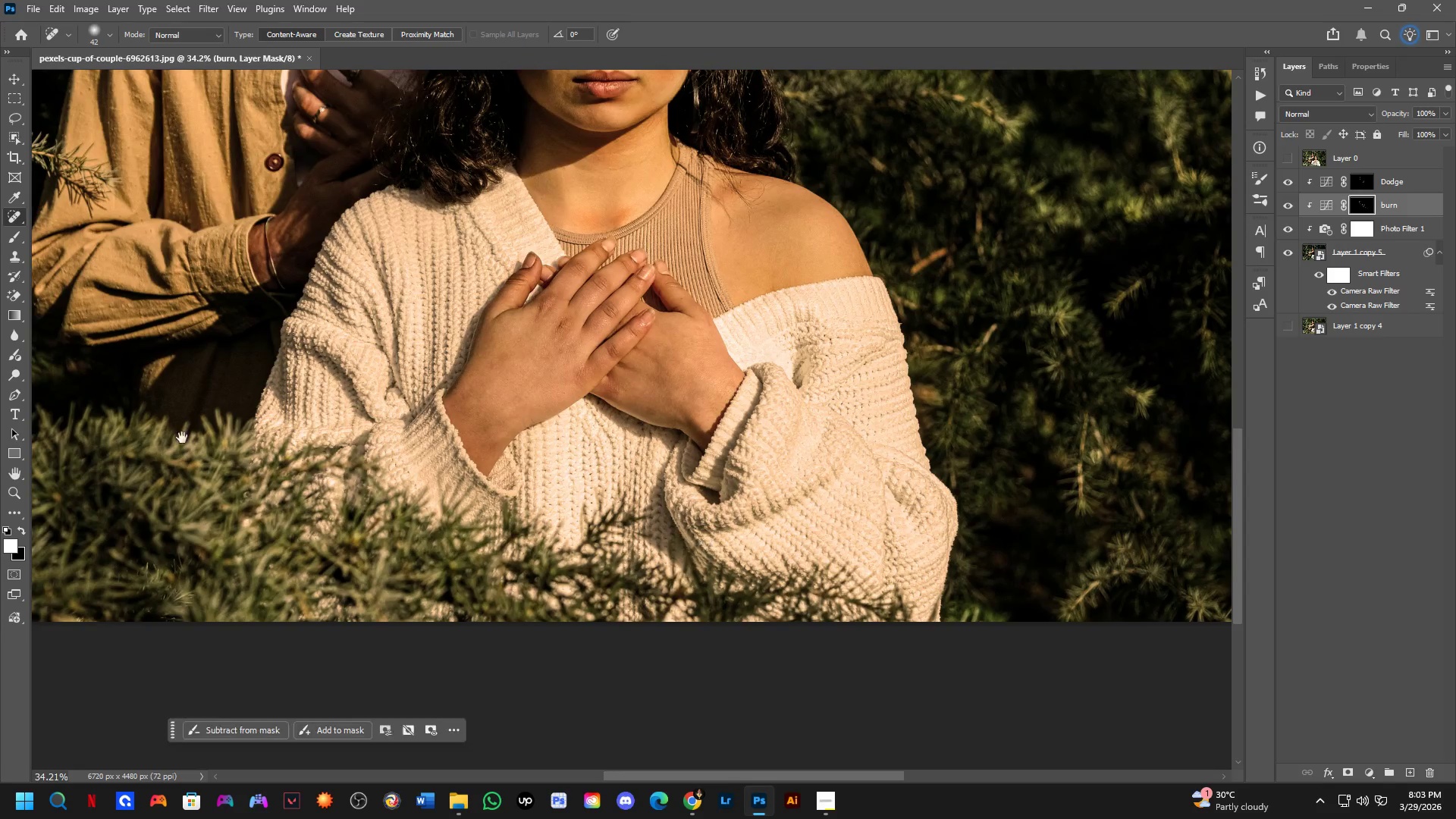 
left_click_drag(start_coordinate=[182, 437], to_coordinate=[778, 585])
 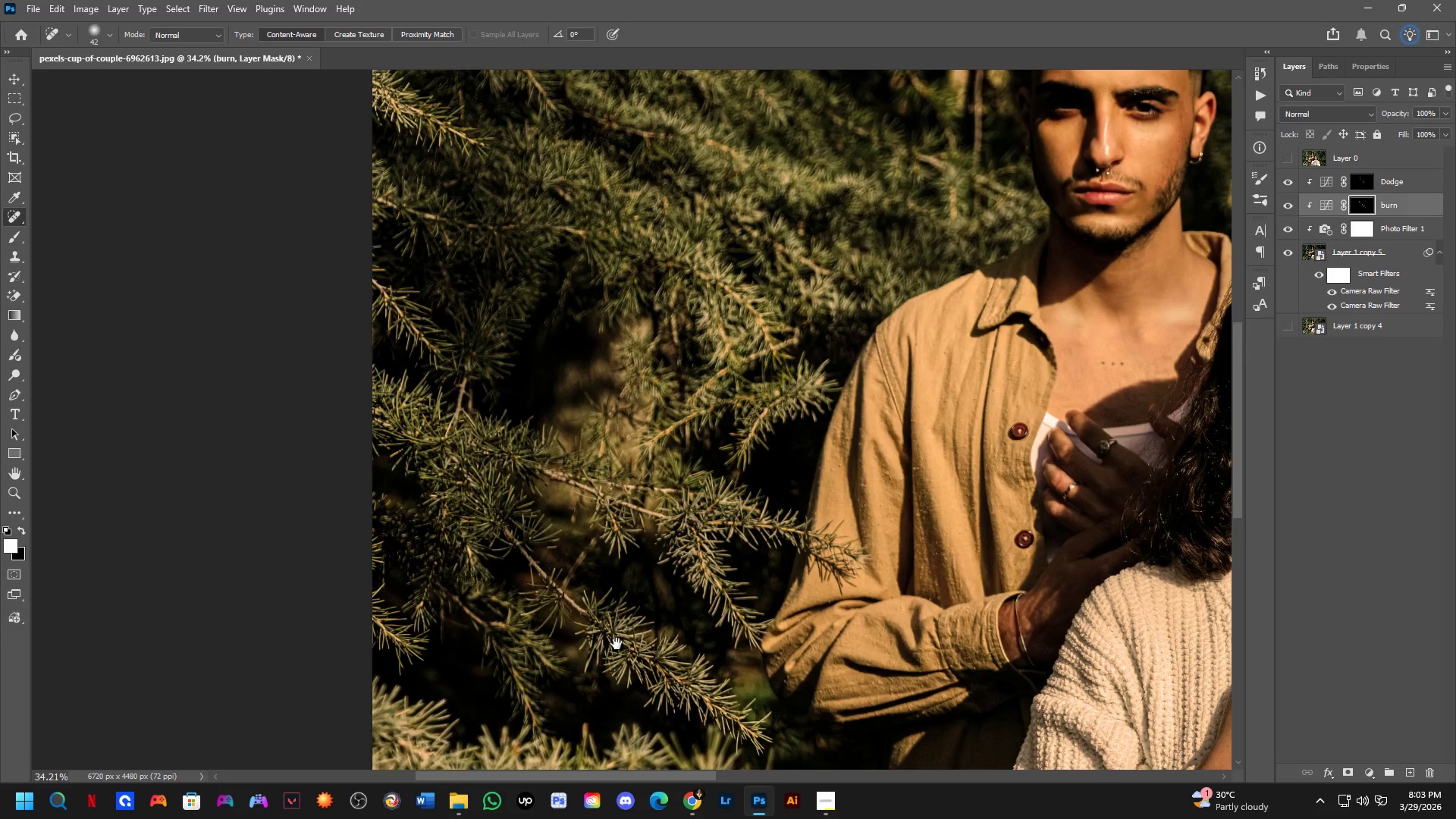 
hold_key(key=Space, duration=1.52)
 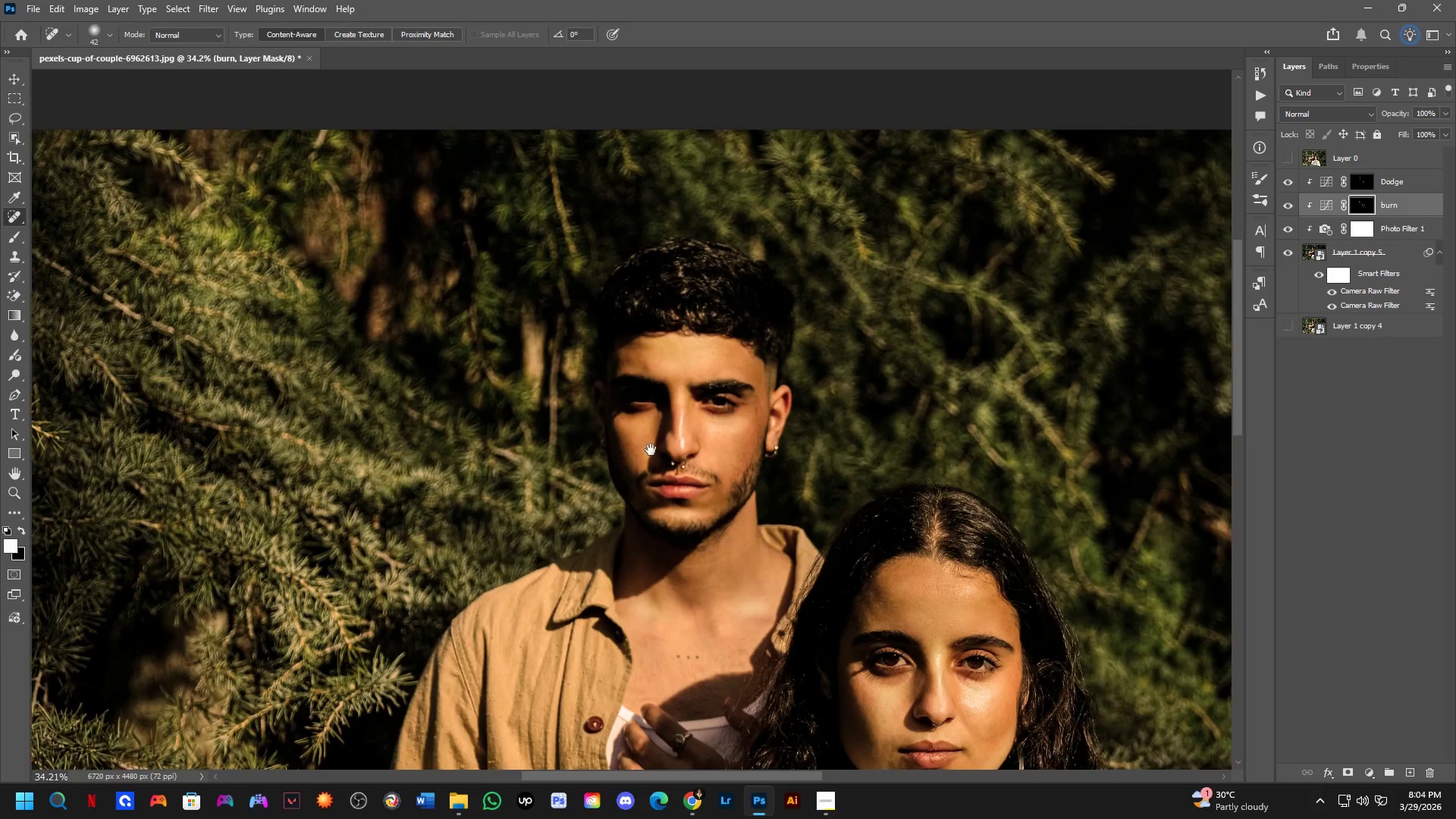 
left_click_drag(start_coordinate=[463, 416], to_coordinate=[613, 639])
 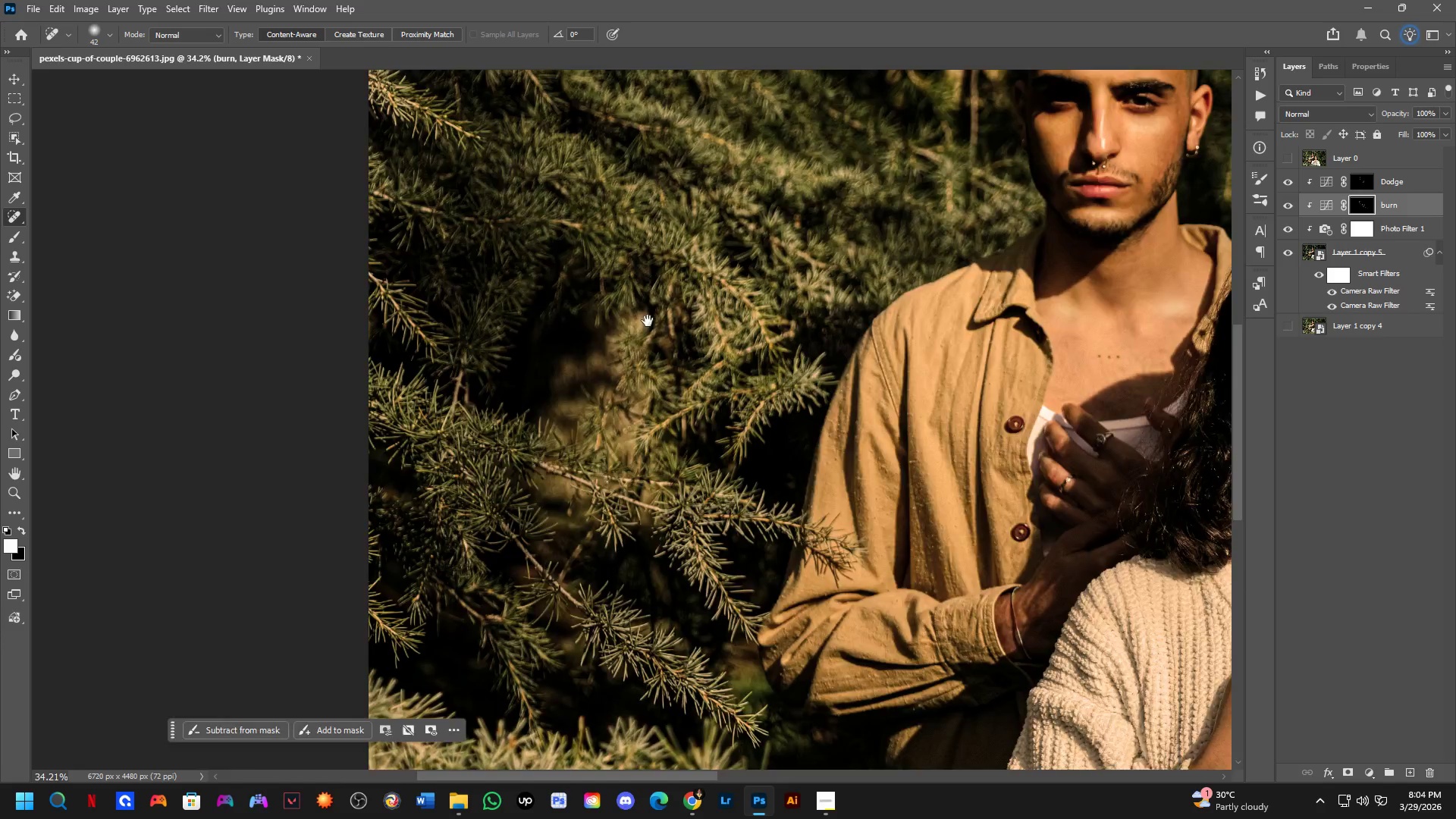 
left_click_drag(start_coordinate=[645, 327], to_coordinate=[475, 699])
 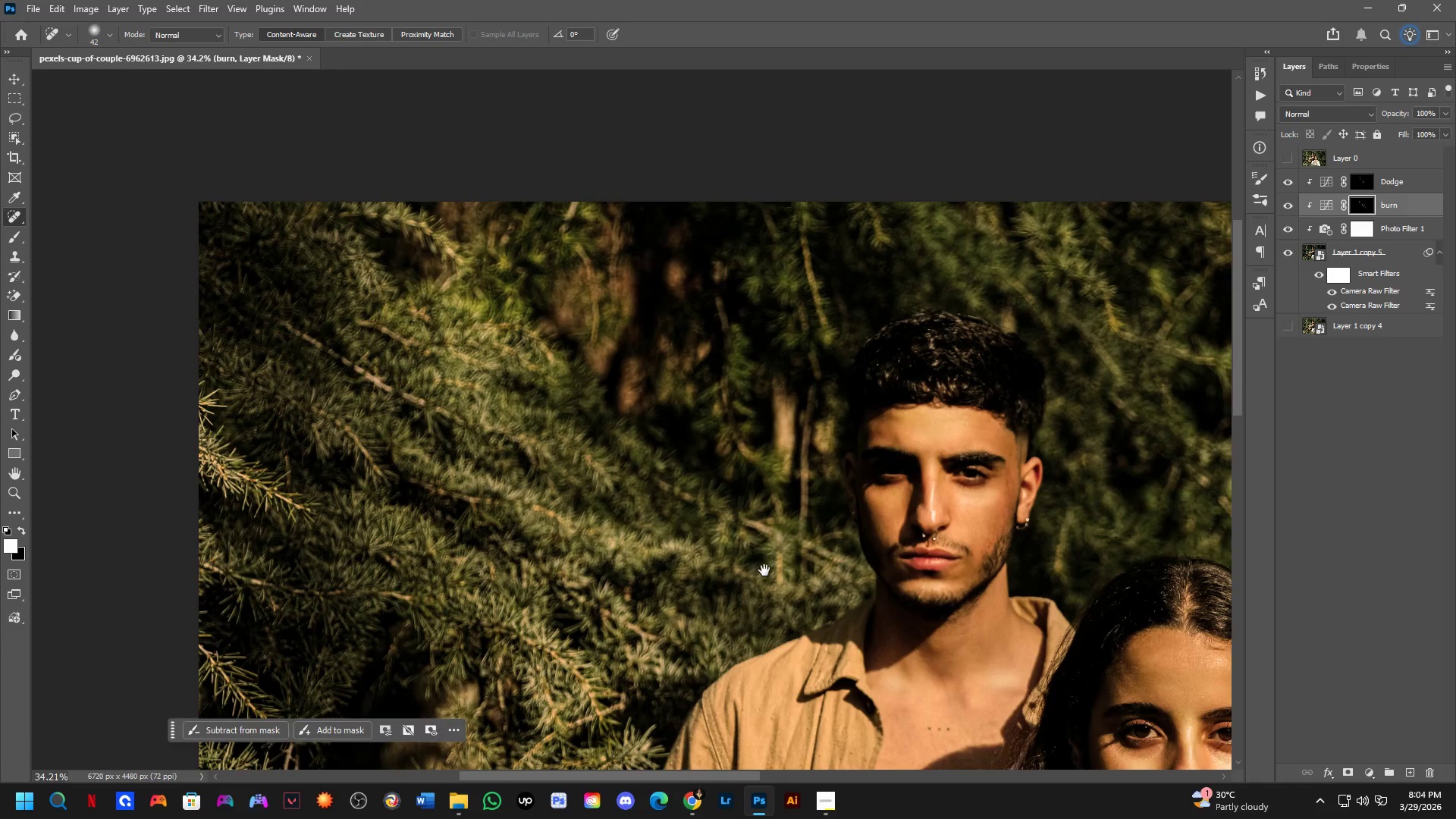 
hold_key(key=Space, duration=0.53)
 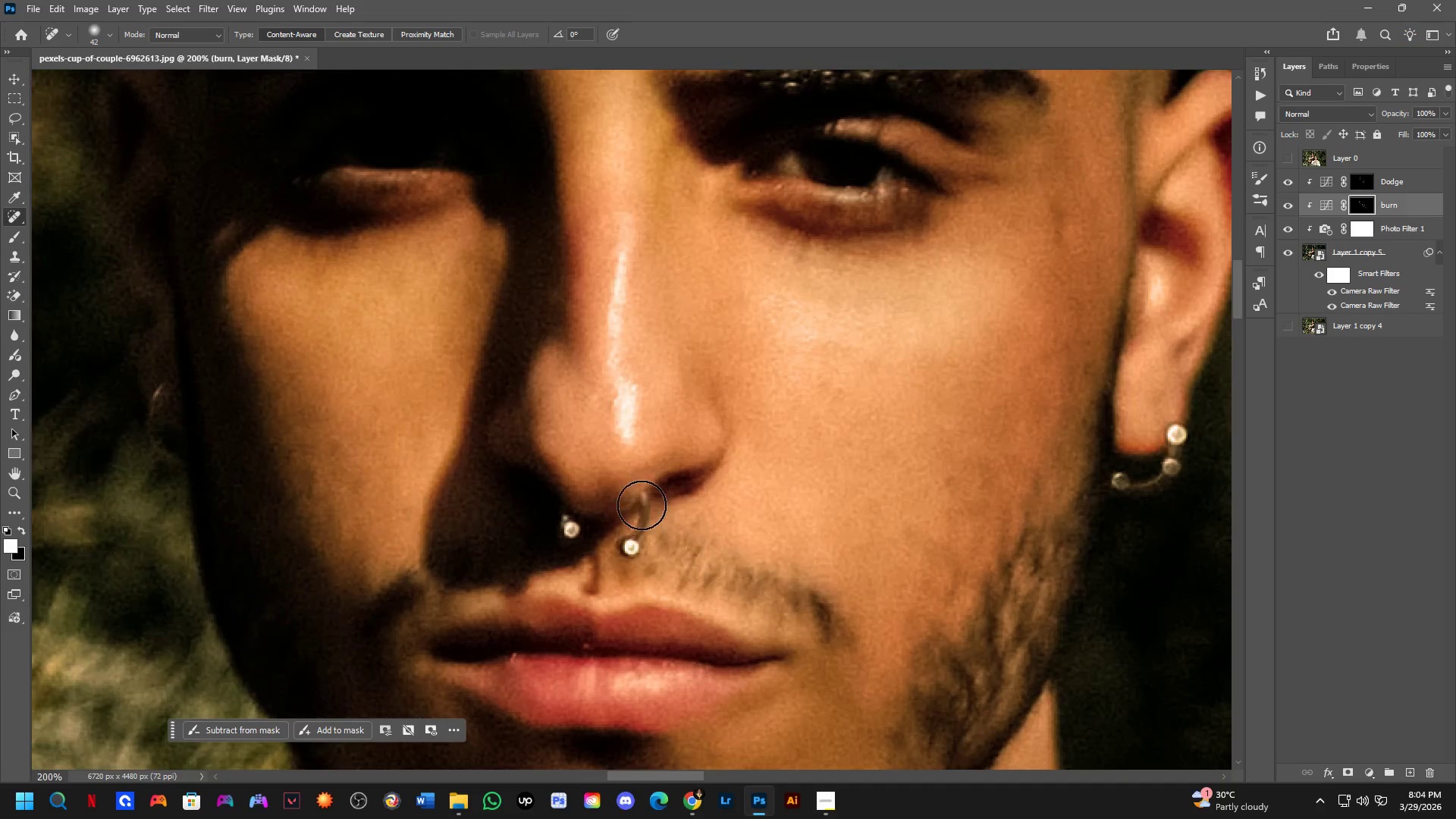 
left_click_drag(start_coordinate=[828, 538], to_coordinate=[580, 467])
 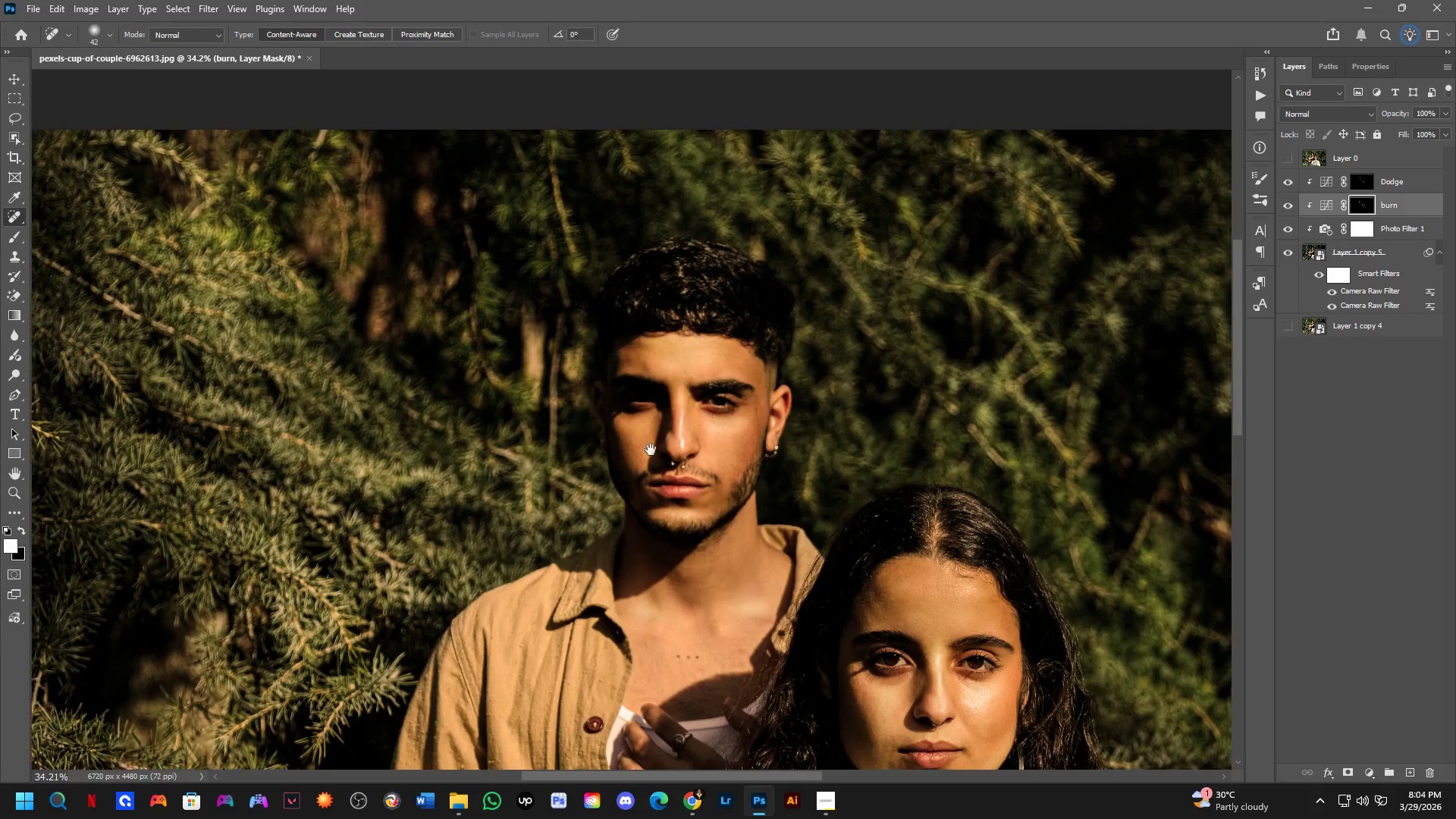 
hold_key(key=Space, duration=1.7)
 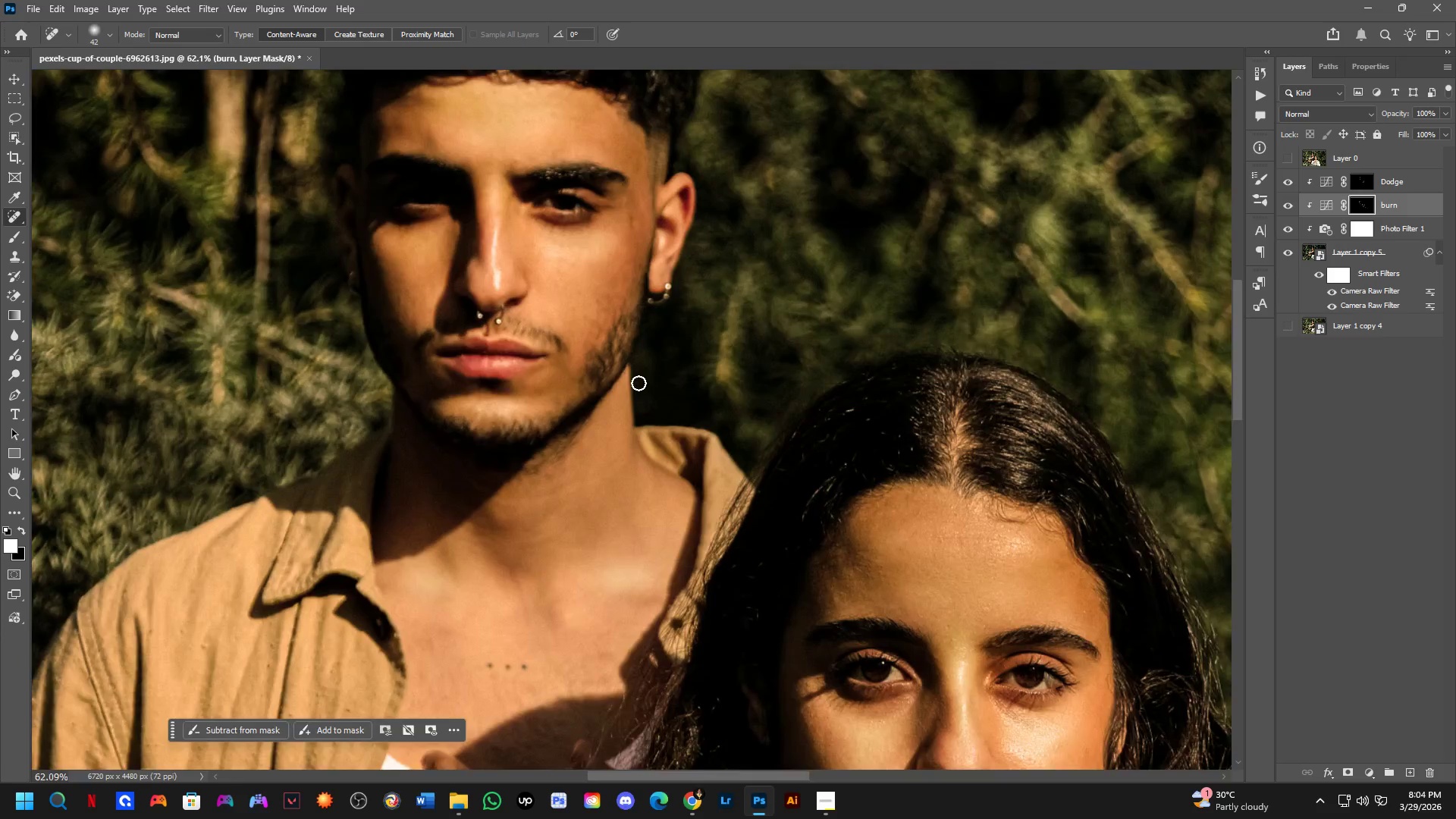 
hold_key(key=ShiftLeft, duration=0.45)
 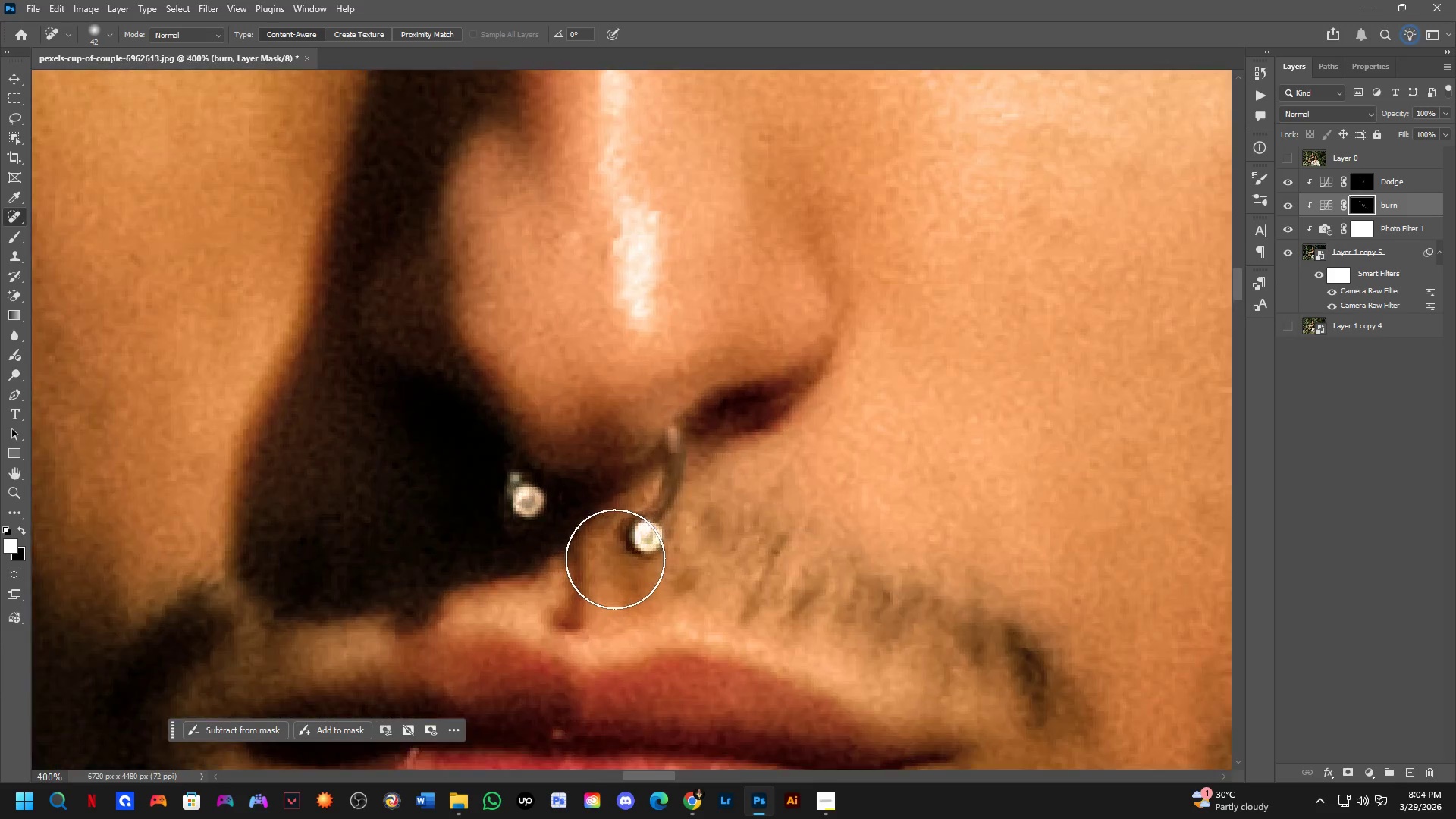 
hold_key(key=ShiftLeft, duration=0.31)
 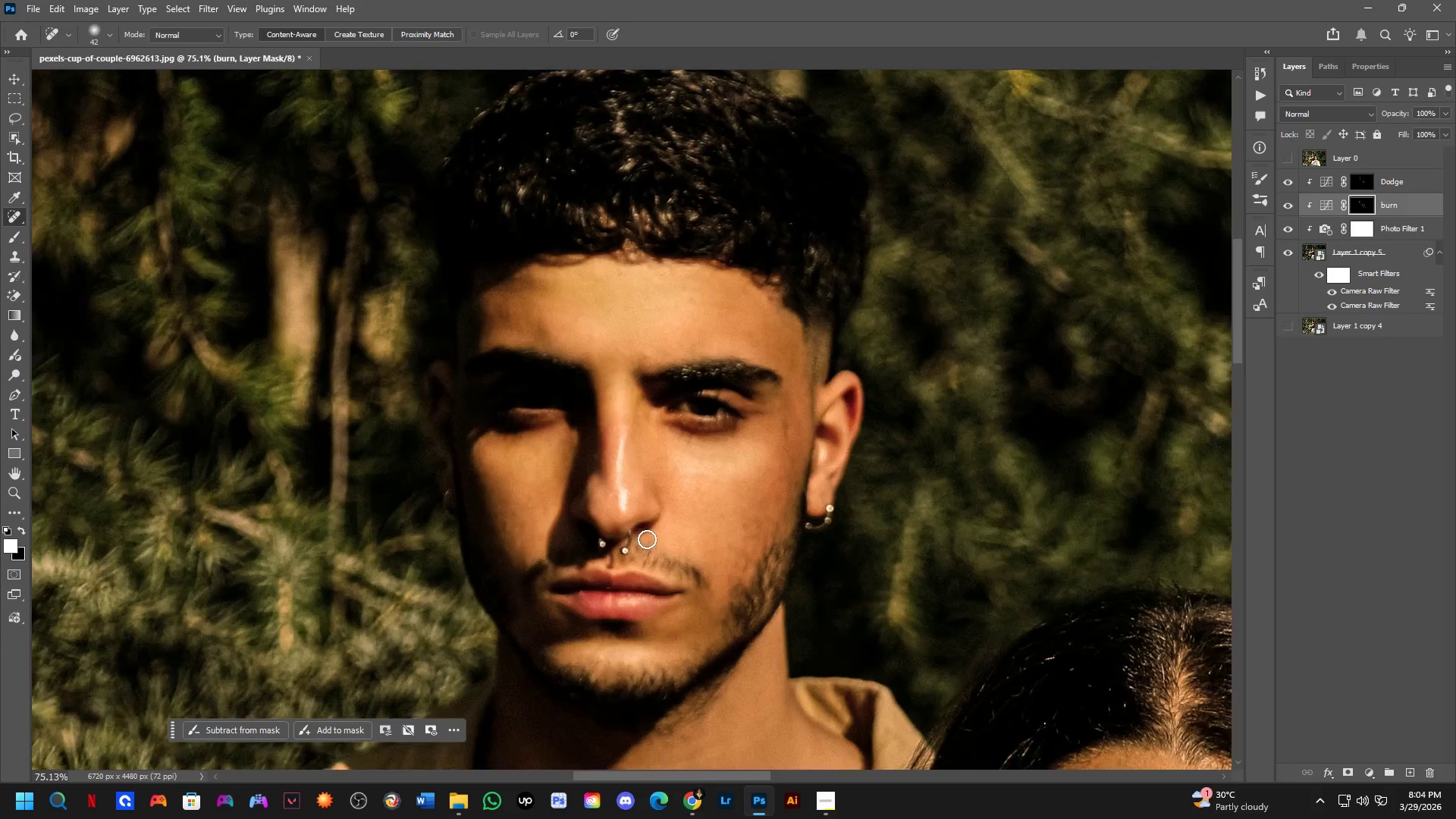 
scroll: coordinate [667, 463], scroll_direction: up, amount: 4.0
 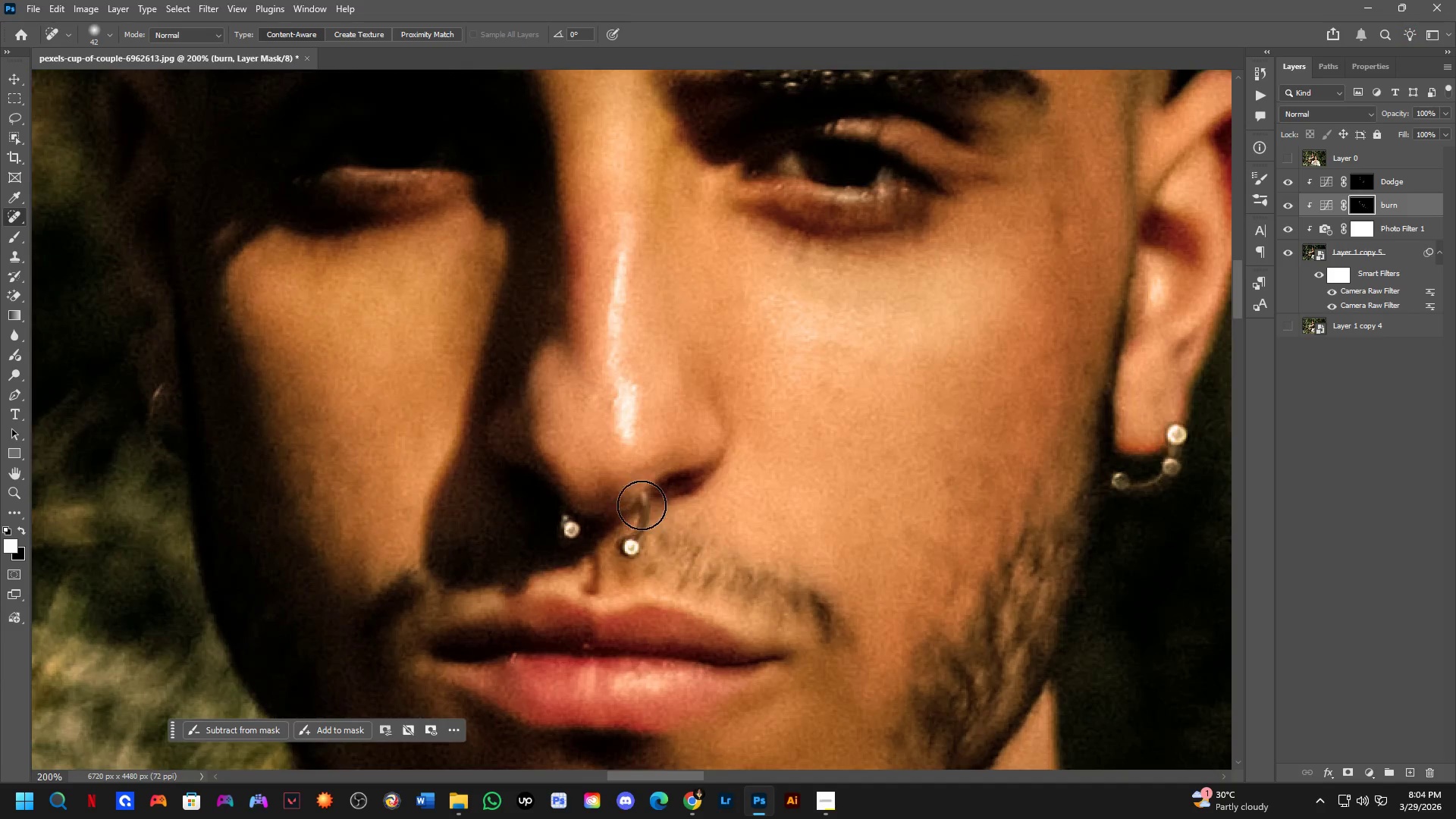 
key(Shift+ShiftLeft)
 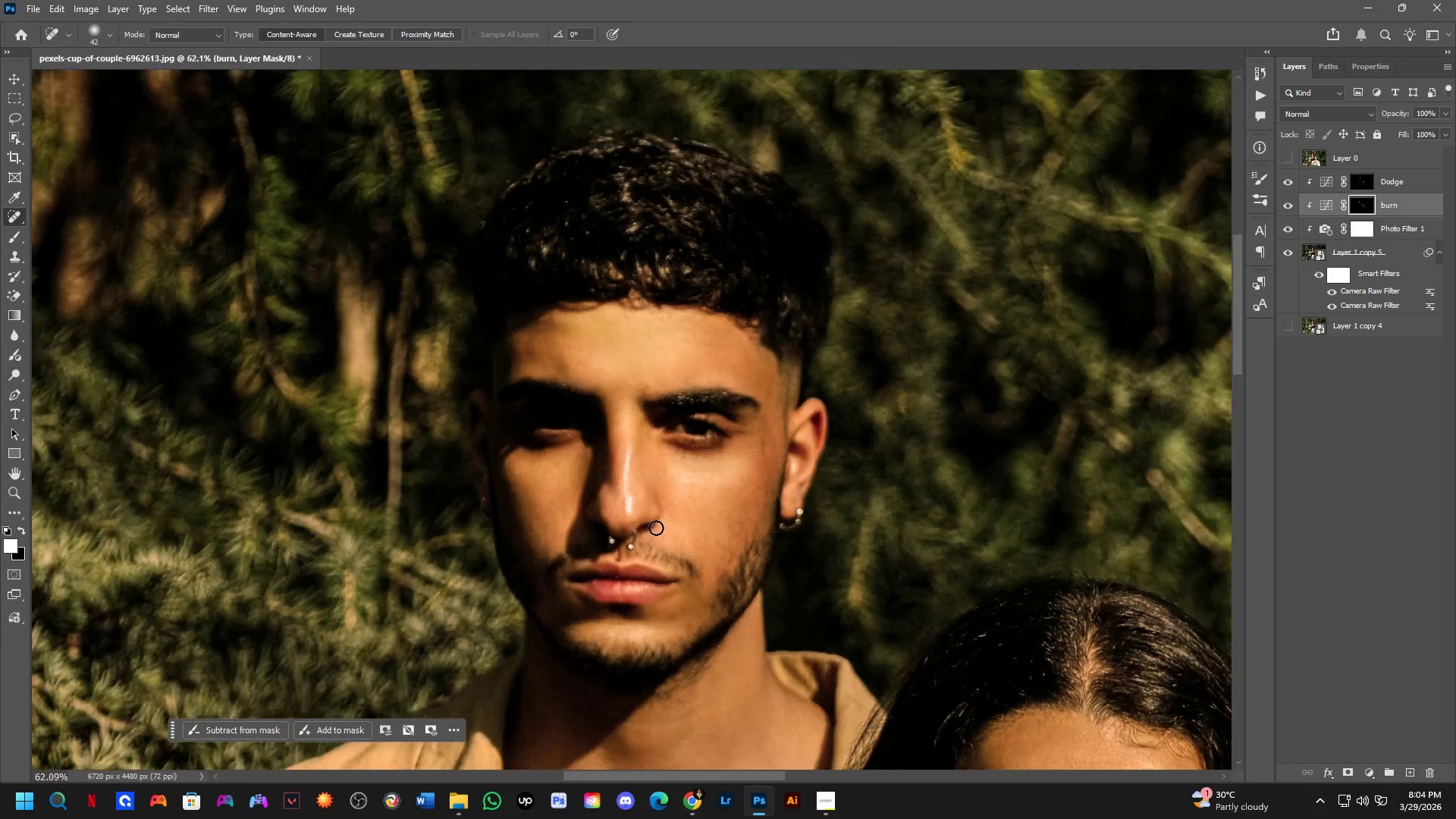 
hold_key(key=Space, duration=0.48)
 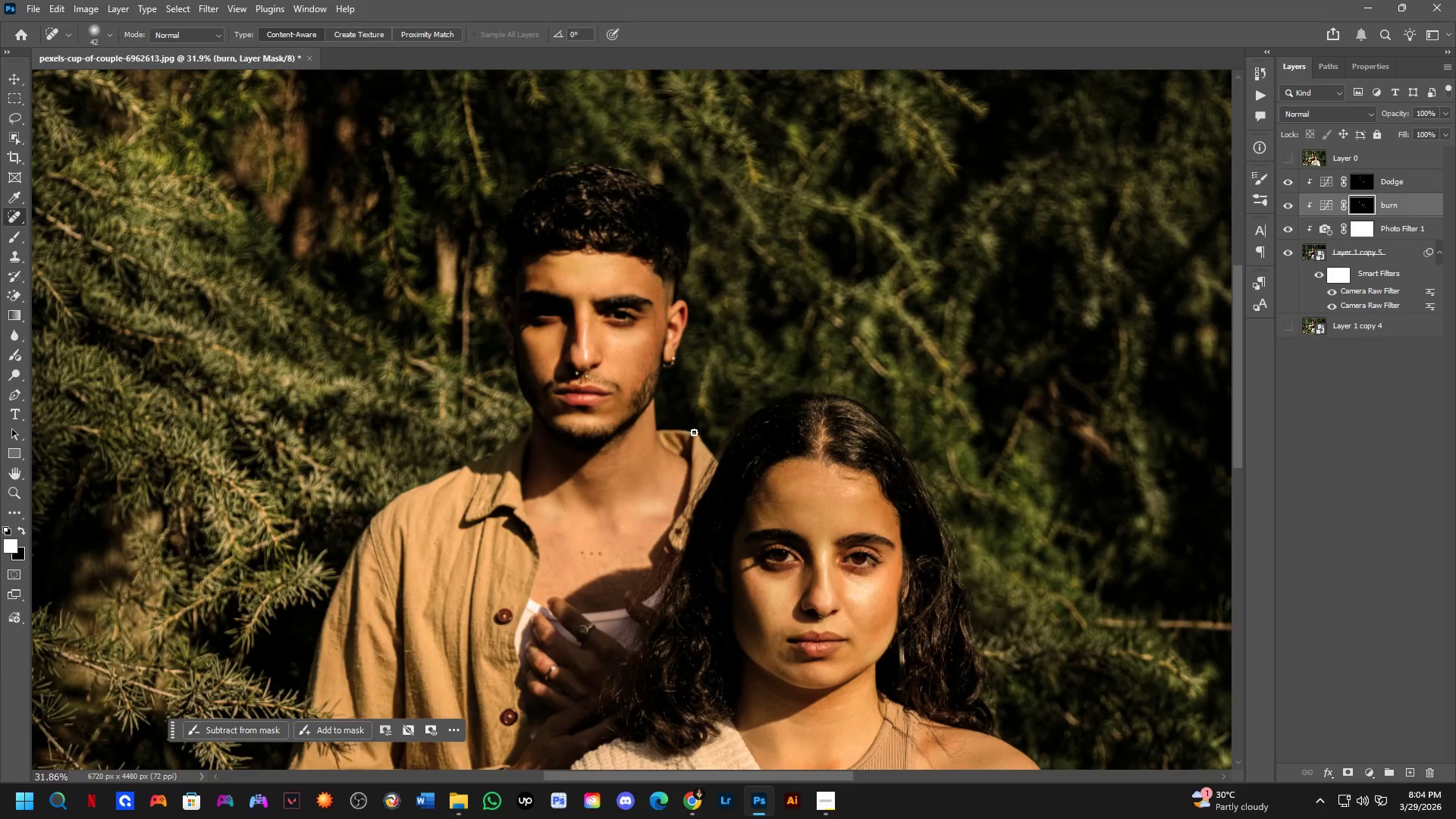 
left_click_drag(start_coordinate=[733, 587], to_coordinate=[601, 362])
 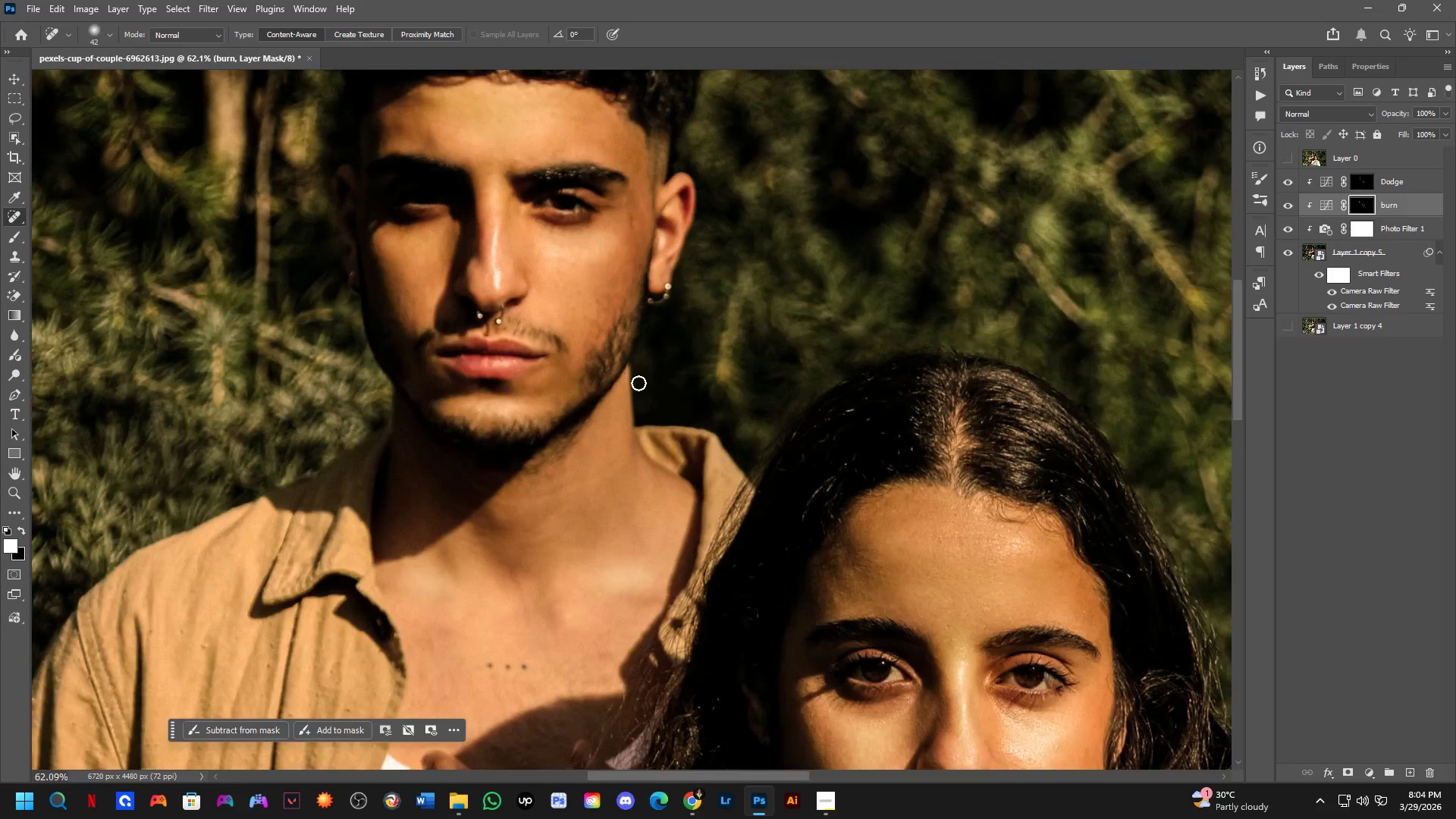 
scroll: coordinate [464, 607], scroll_direction: down, amount: 13.0
 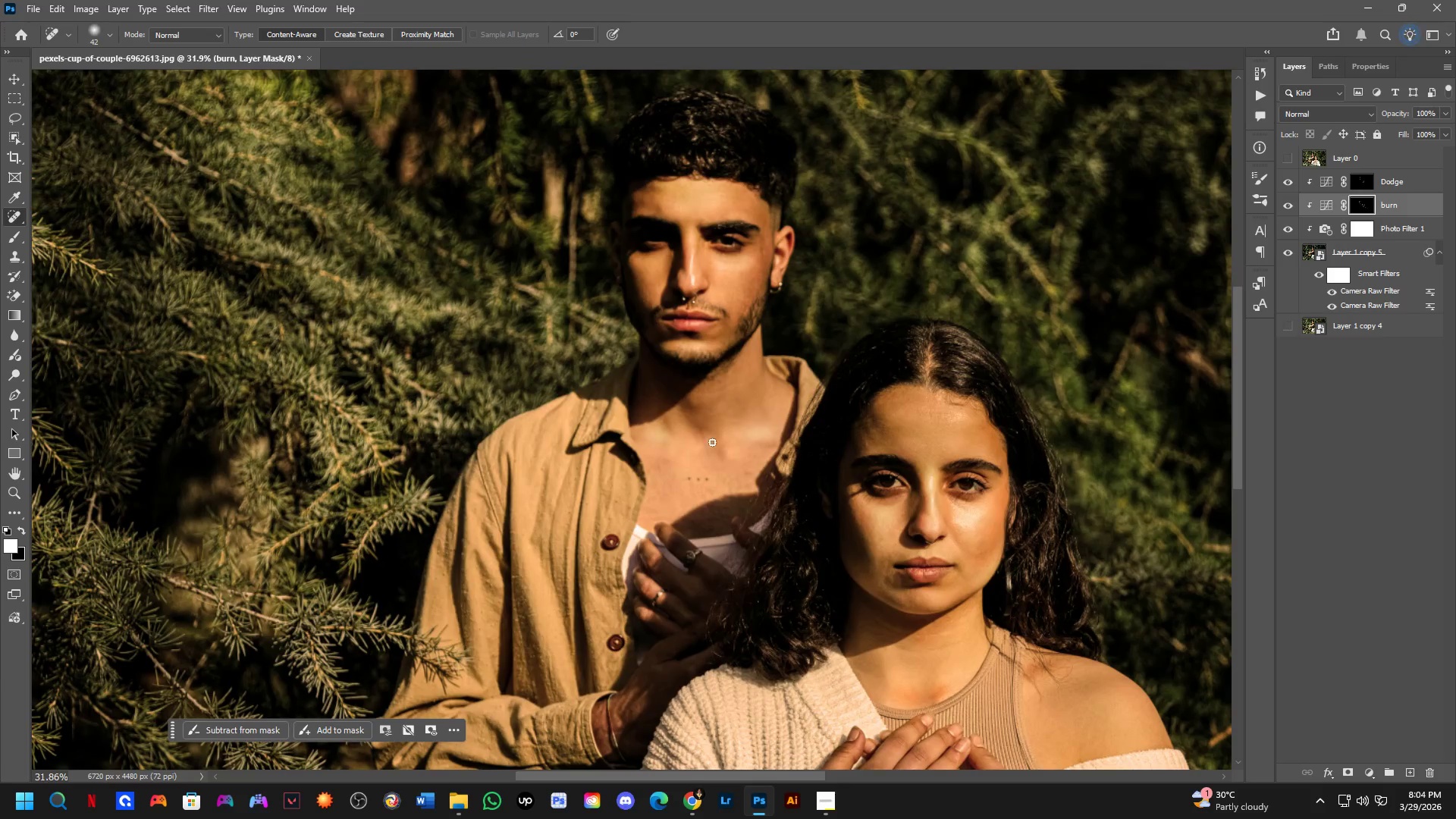 
scroll: coordinate [524, 563], scroll_direction: up, amount: 12.0
 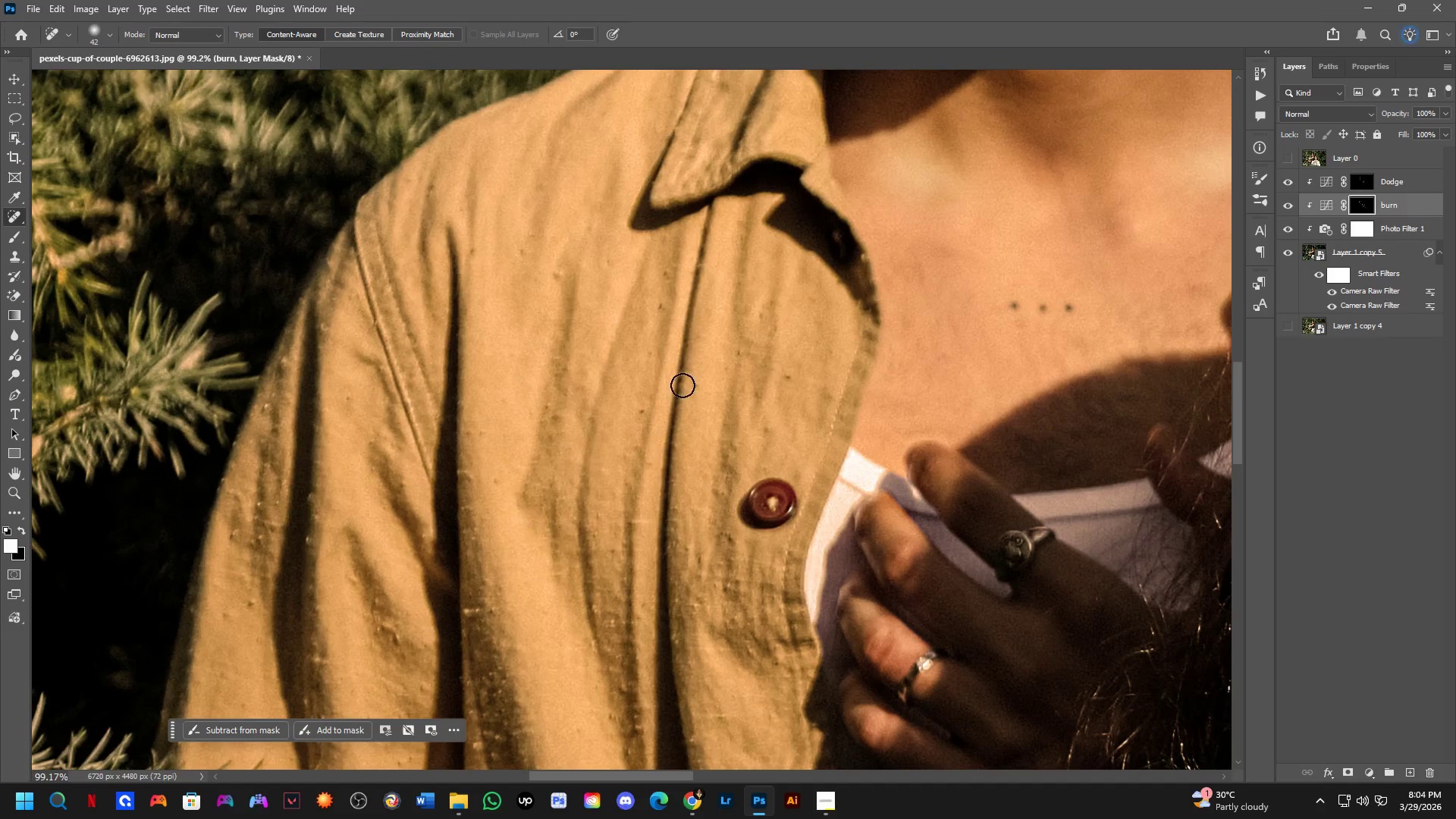 
hold_key(key=Space, duration=0.47)
 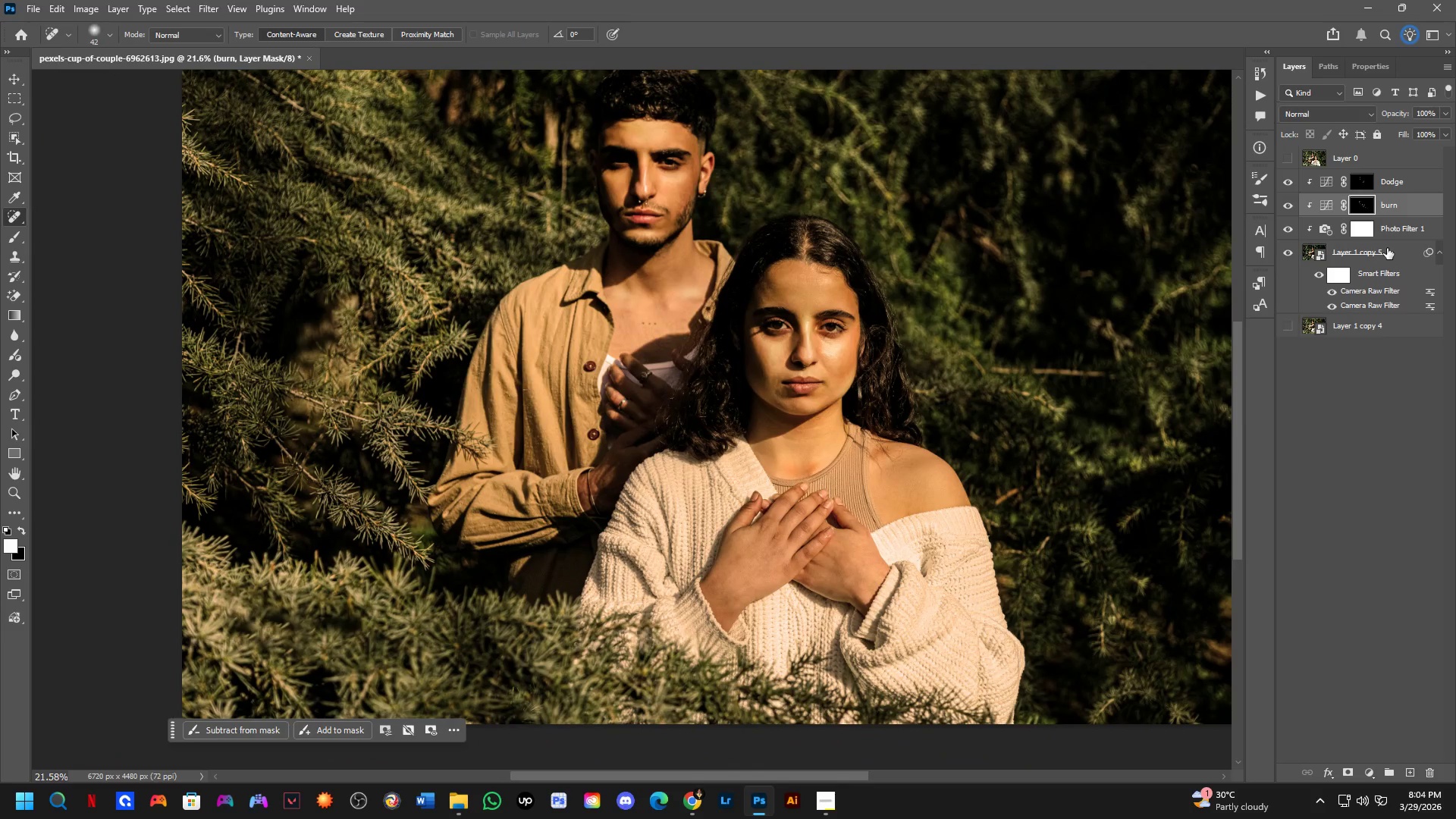 
left_click_drag(start_coordinate=[874, 398], to_coordinate=[719, 337])